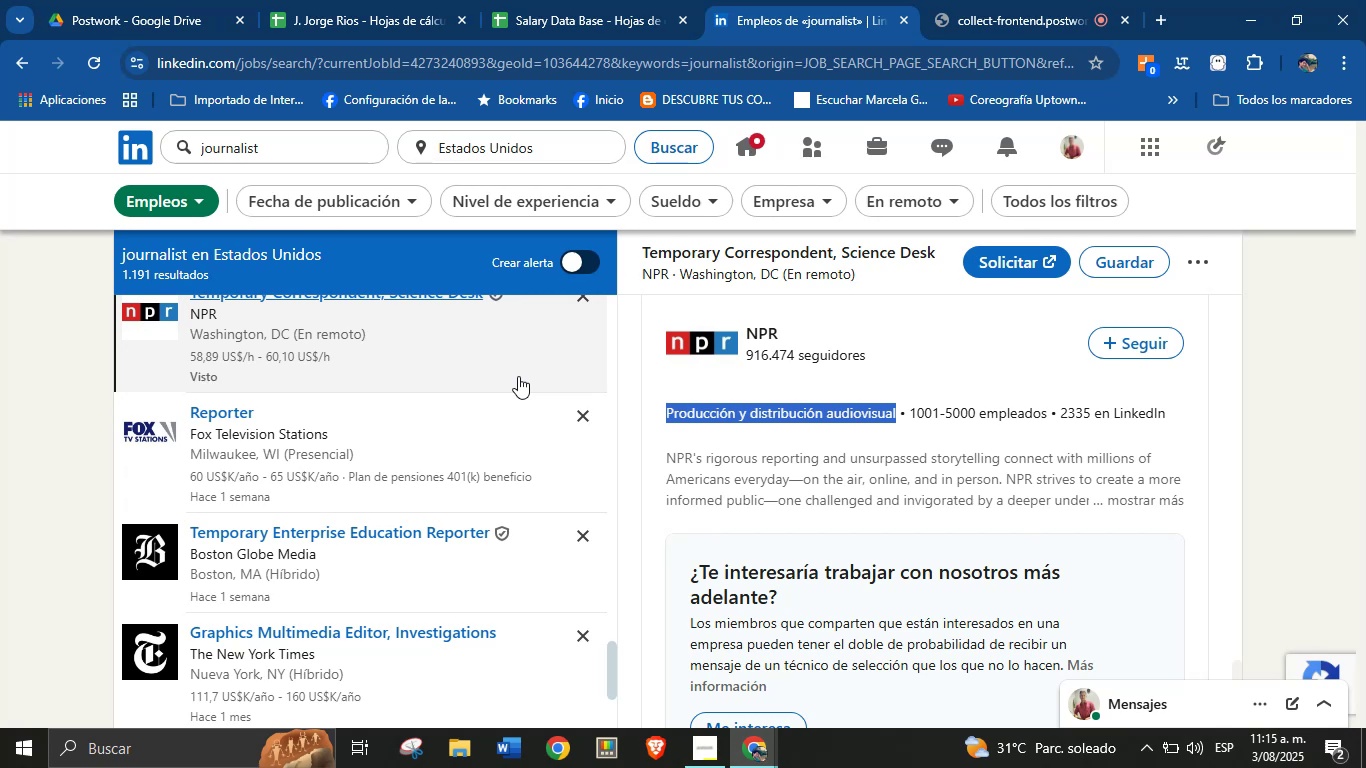 
left_click([569, 0])
 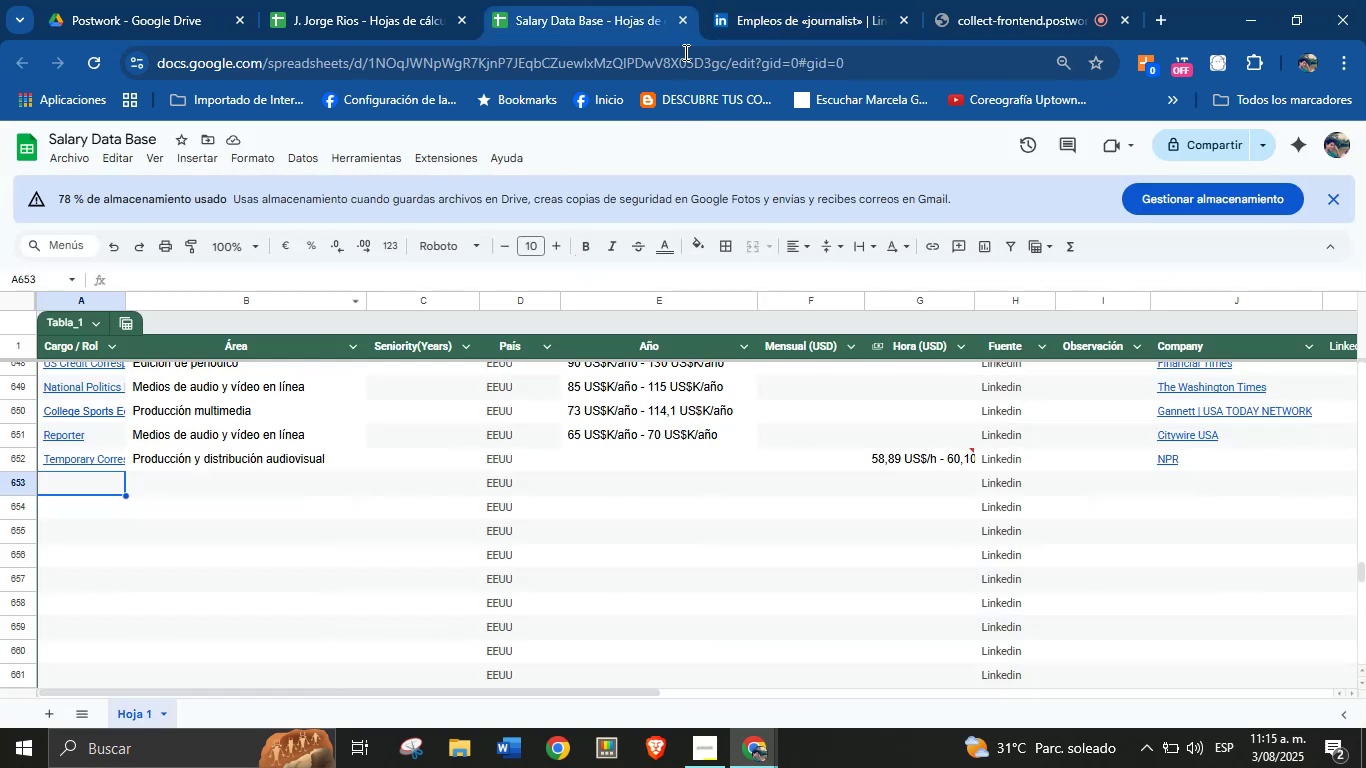 
left_click([755, 0])
 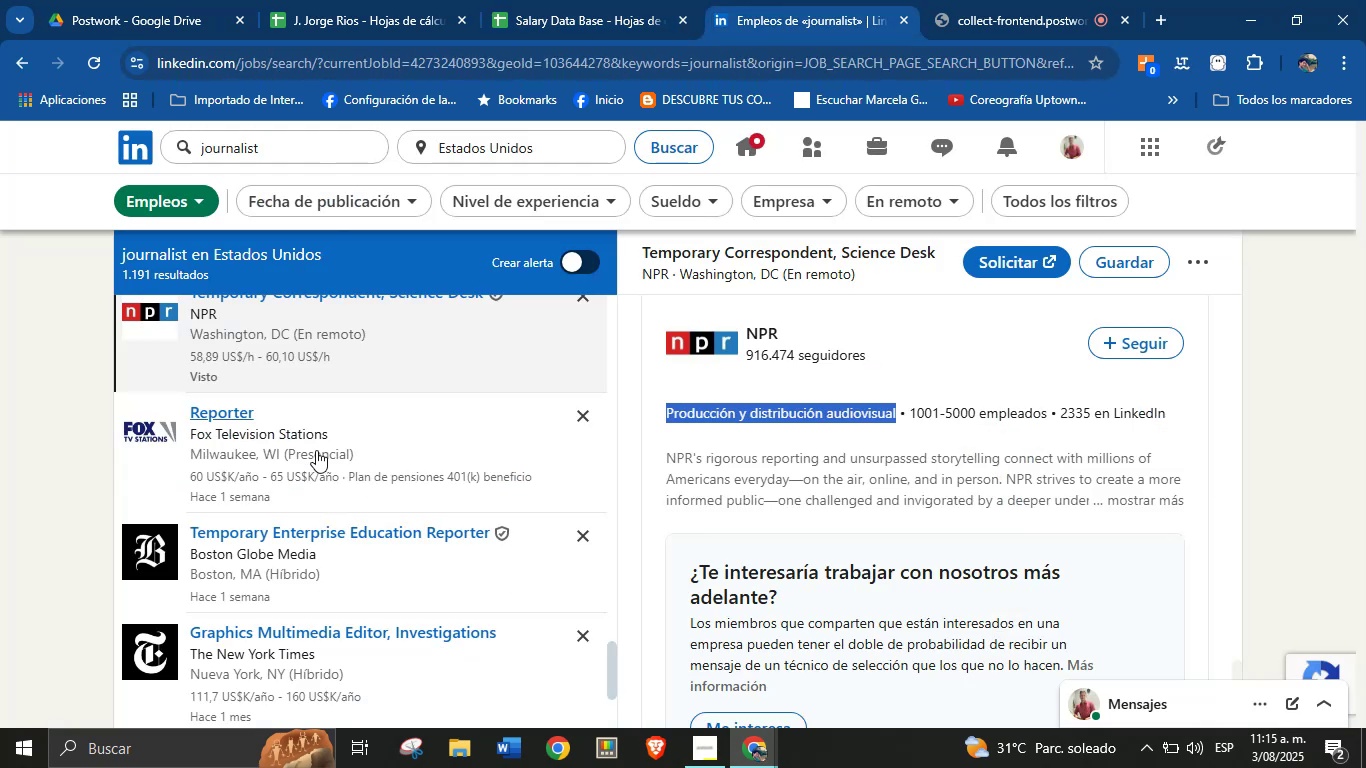 
scroll: coordinate [328, 482], scroll_direction: down, amount: 2.0
 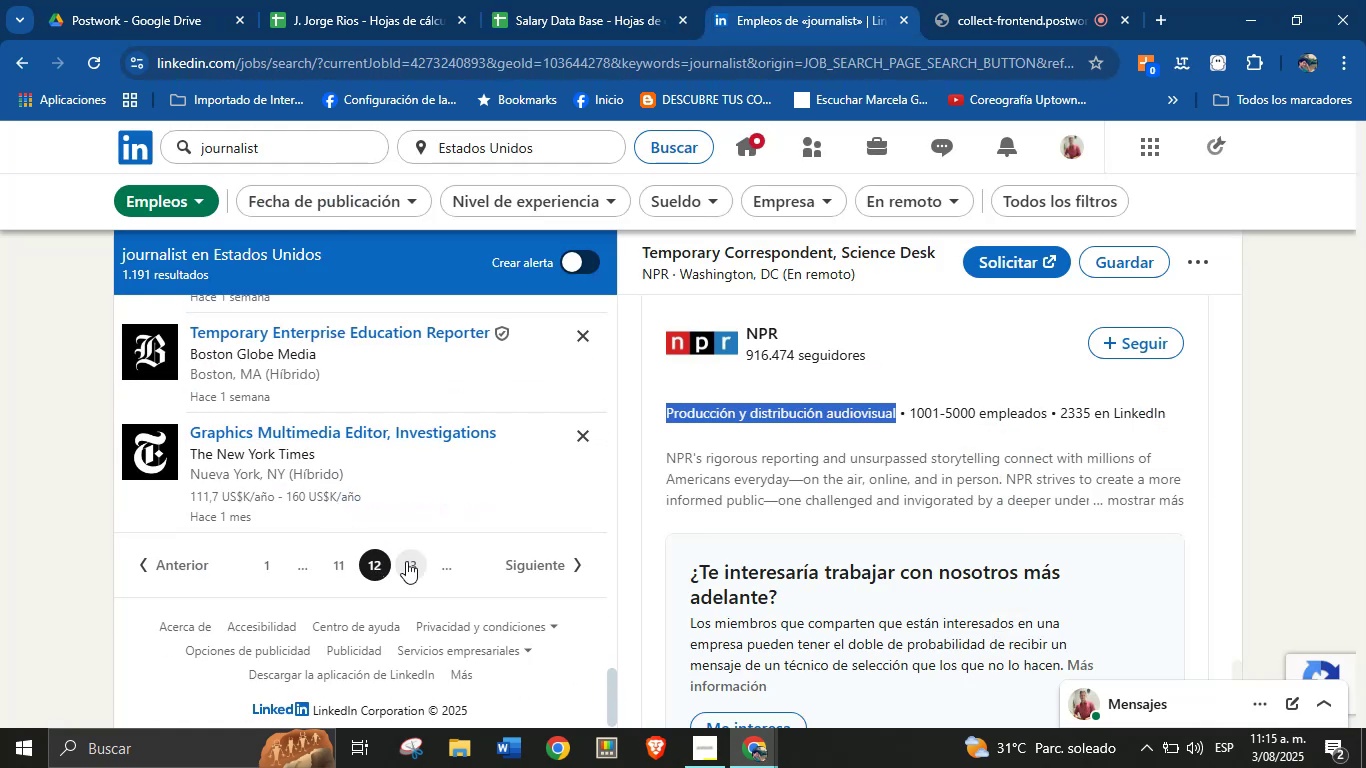 
left_click([407, 562])
 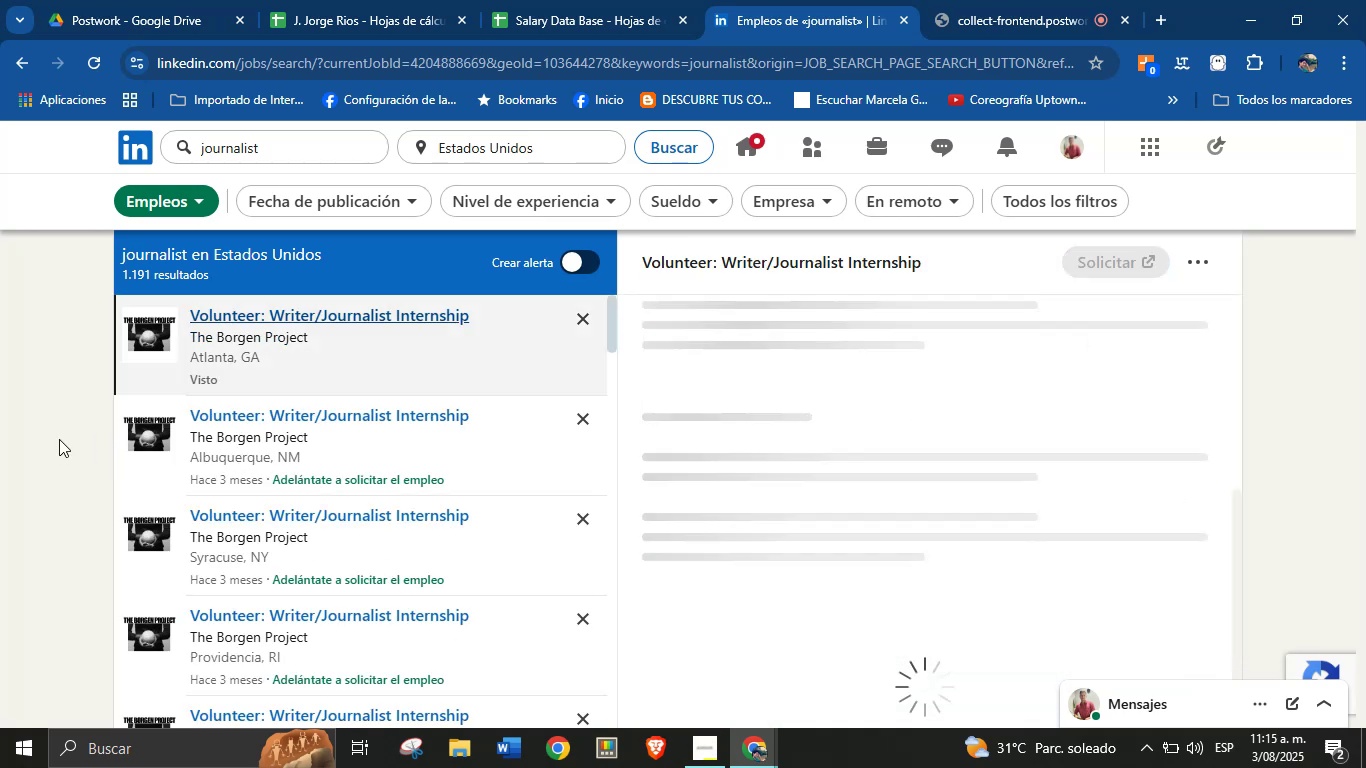 
scroll: coordinate [358, 502], scroll_direction: down, amount: 5.0
 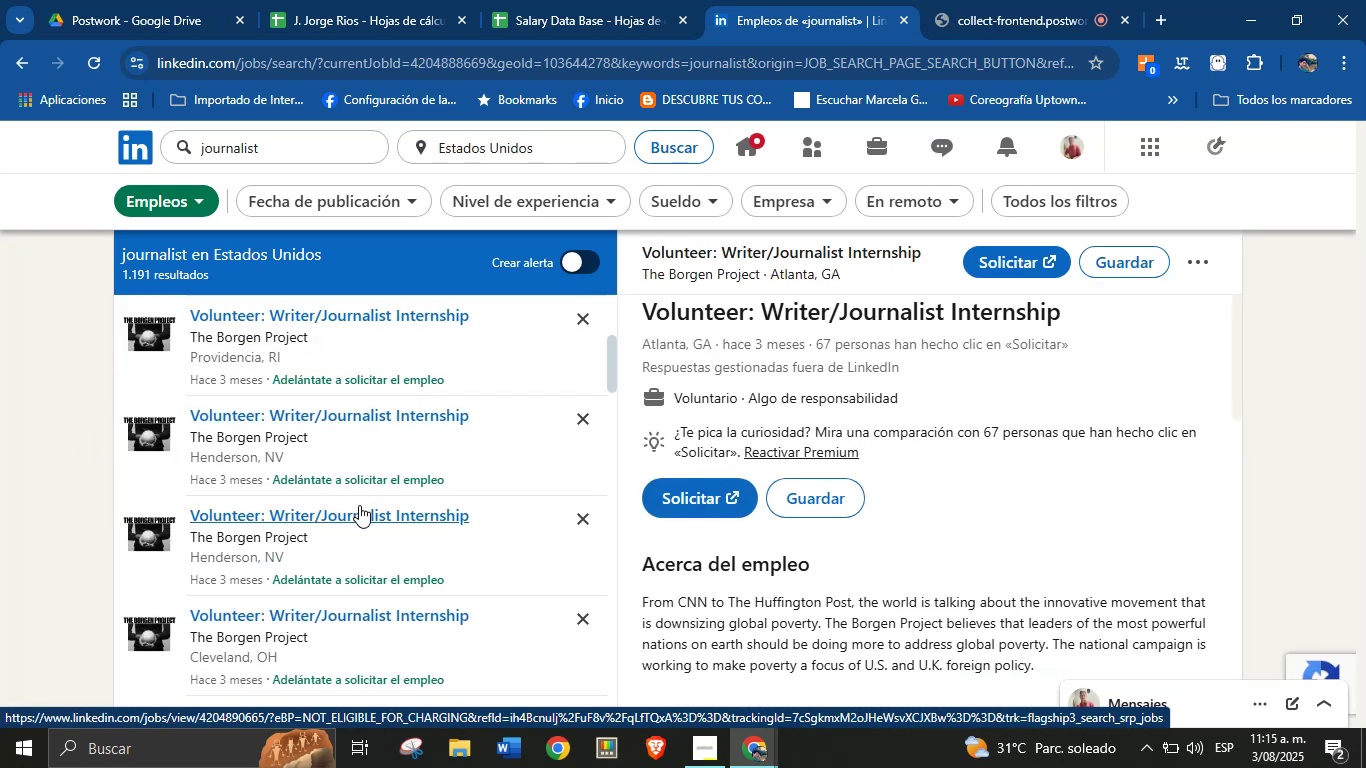 
scroll: coordinate [359, 523], scroll_direction: up, amount: 1.0
 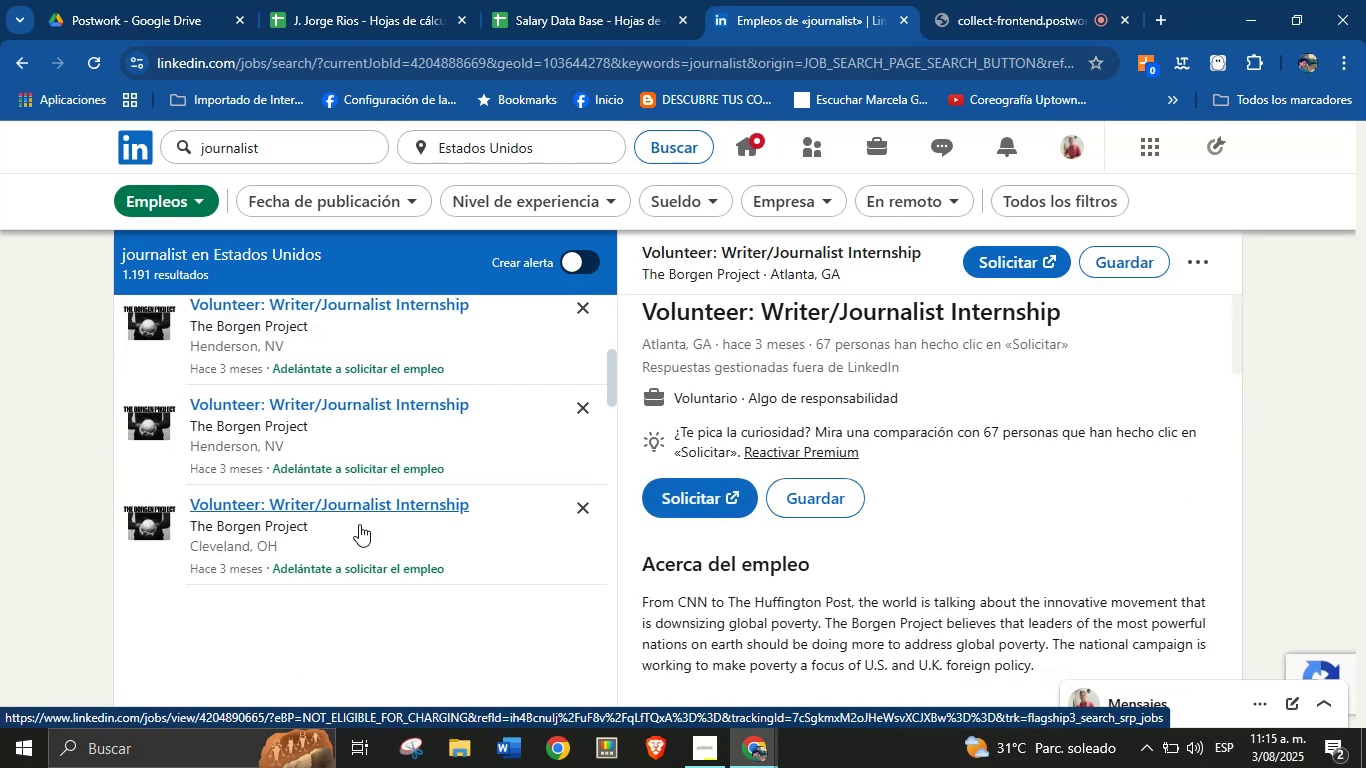 
scroll: coordinate [363, 446], scroll_direction: down, amount: 17.0
 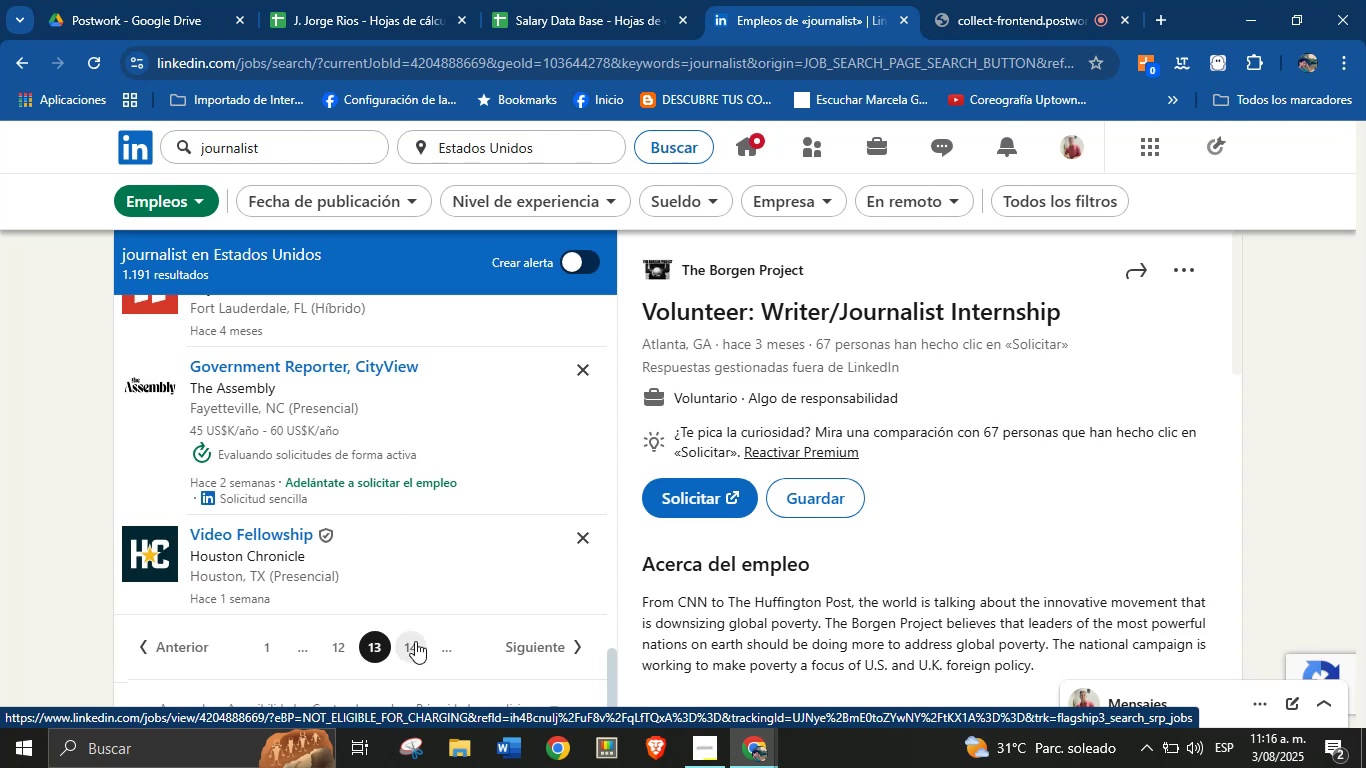 
left_click([414, 644])
 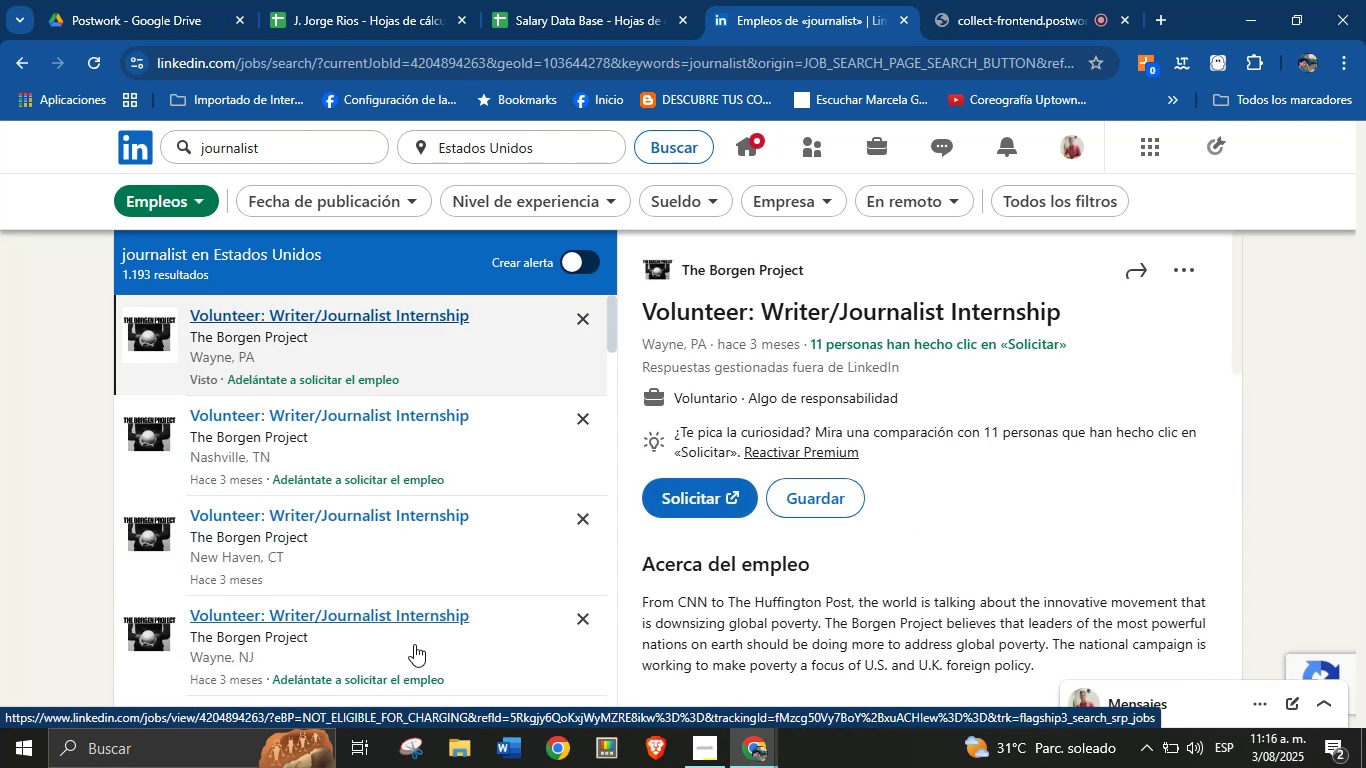 
wait(7.44)
 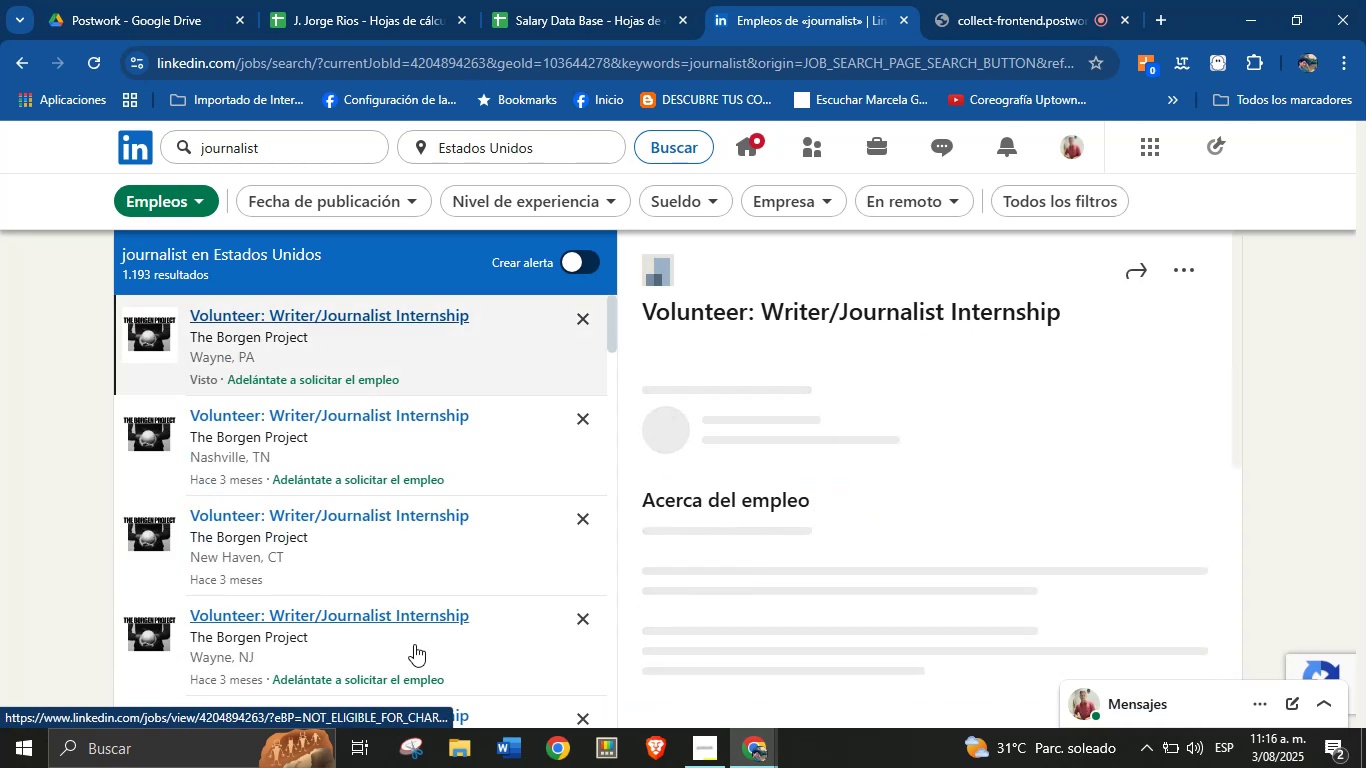 
scroll: coordinate [426, 480], scroll_direction: down, amount: 4.0
 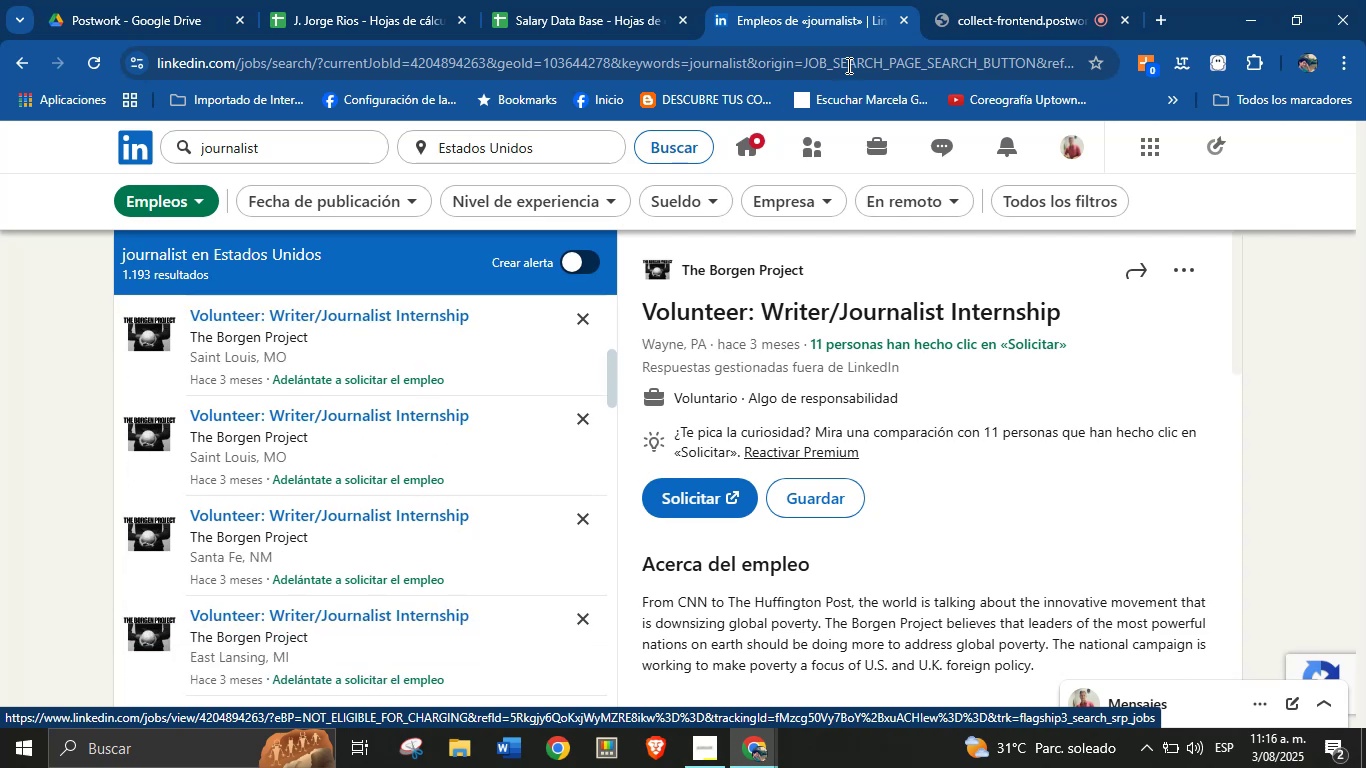 
left_click([960, 0])
 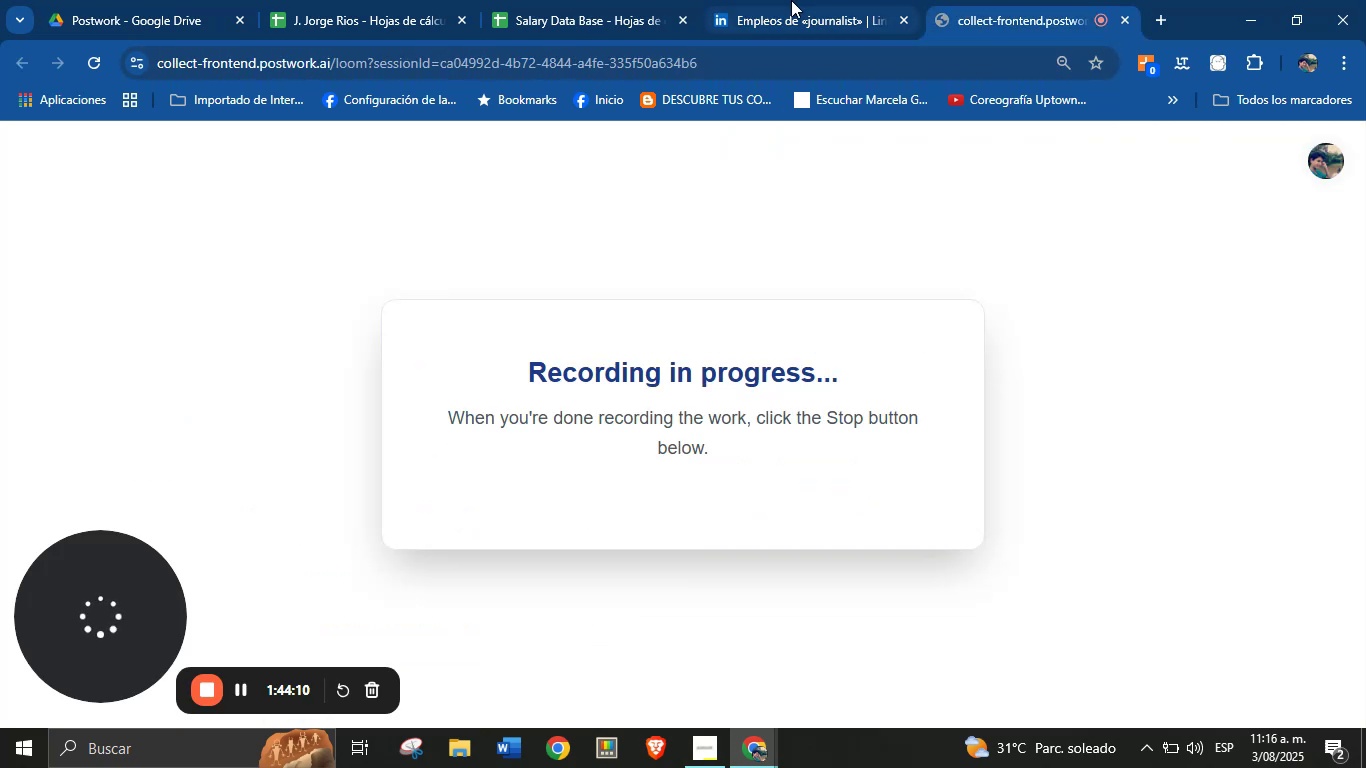 
left_click([788, 0])
 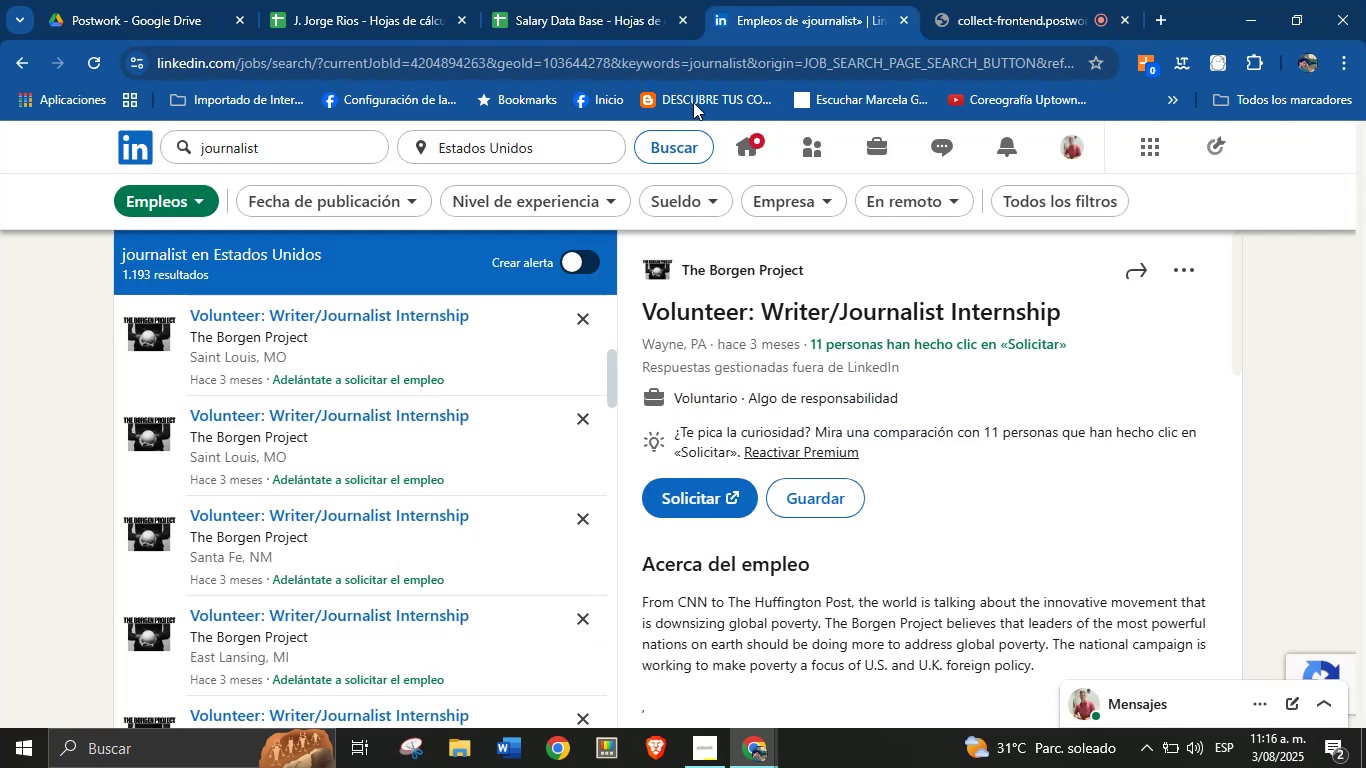 
scroll: coordinate [411, 517], scroll_direction: down, amount: 13.0
 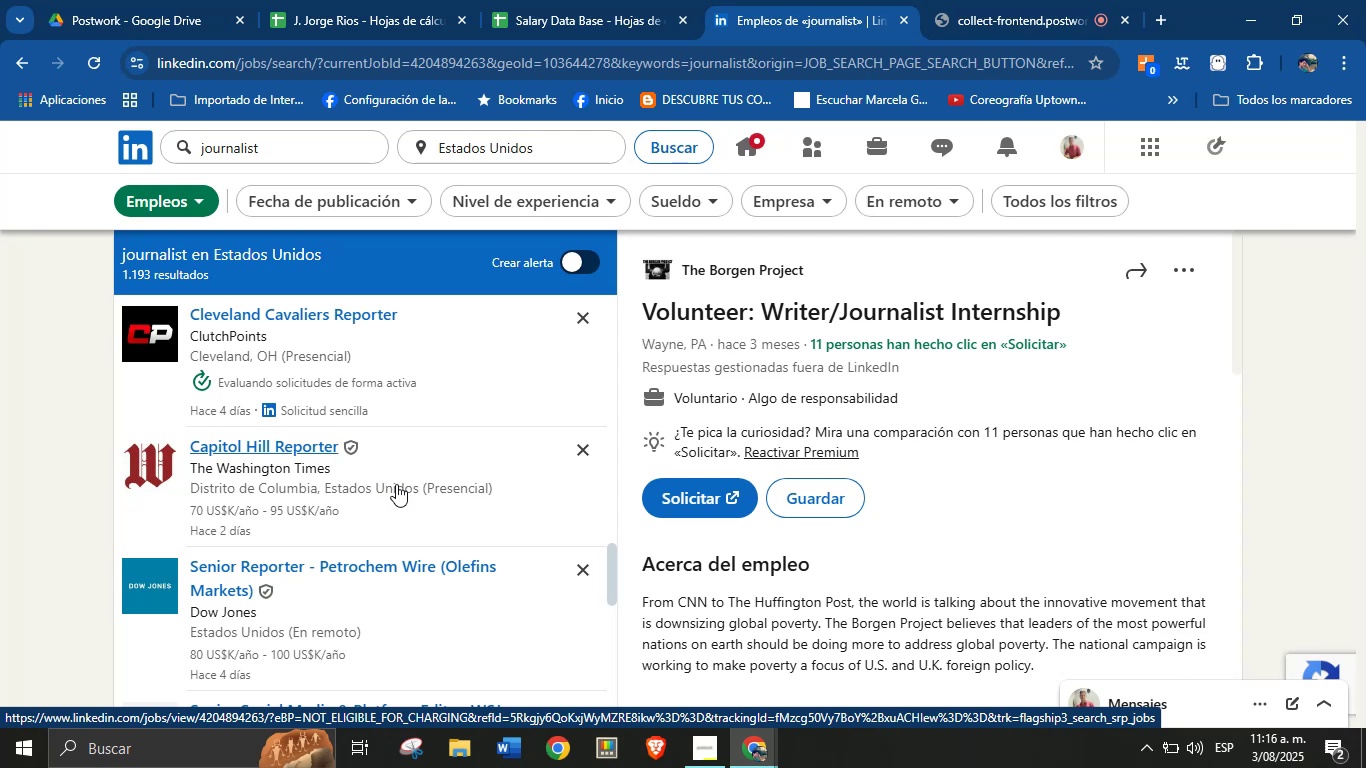 
scroll: coordinate [410, 486], scroll_direction: down, amount: 2.0
 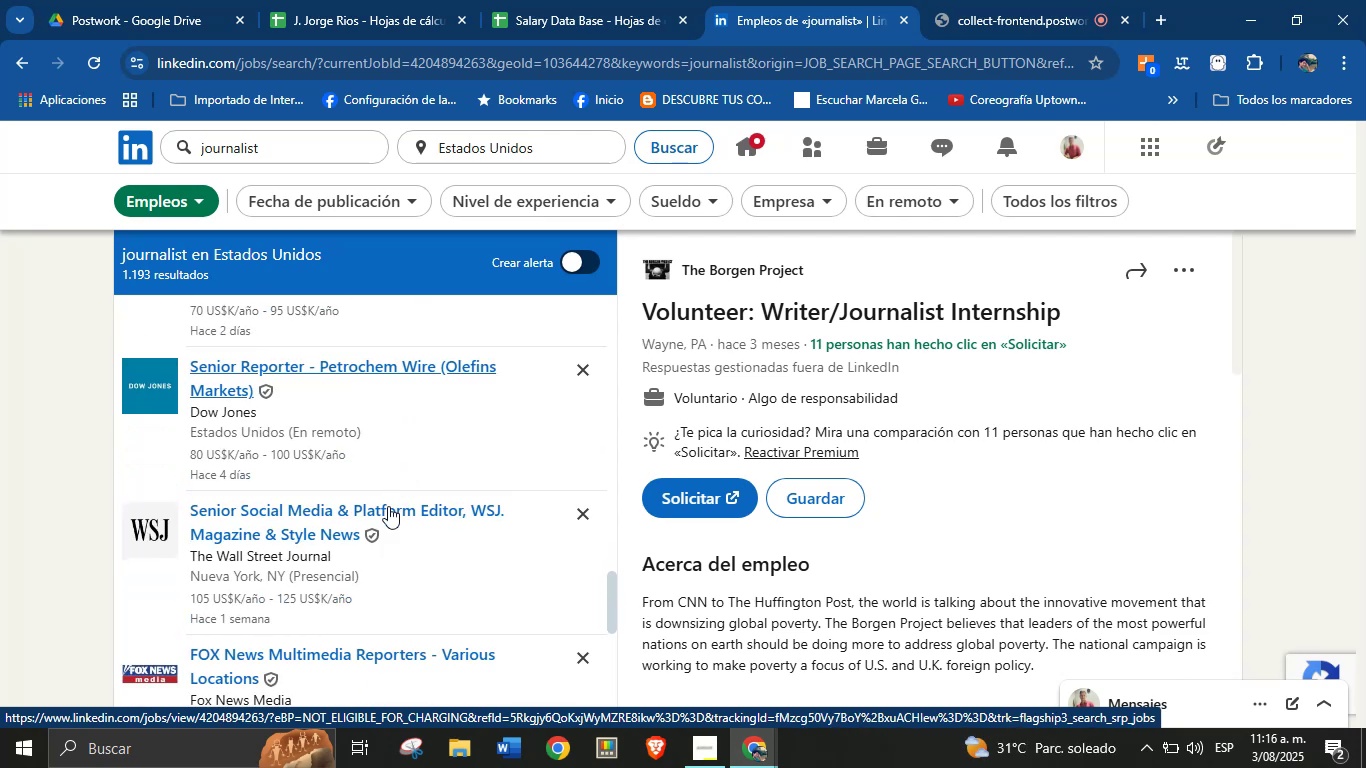 
scroll: coordinate [368, 493], scroll_direction: up, amount: 3.0
 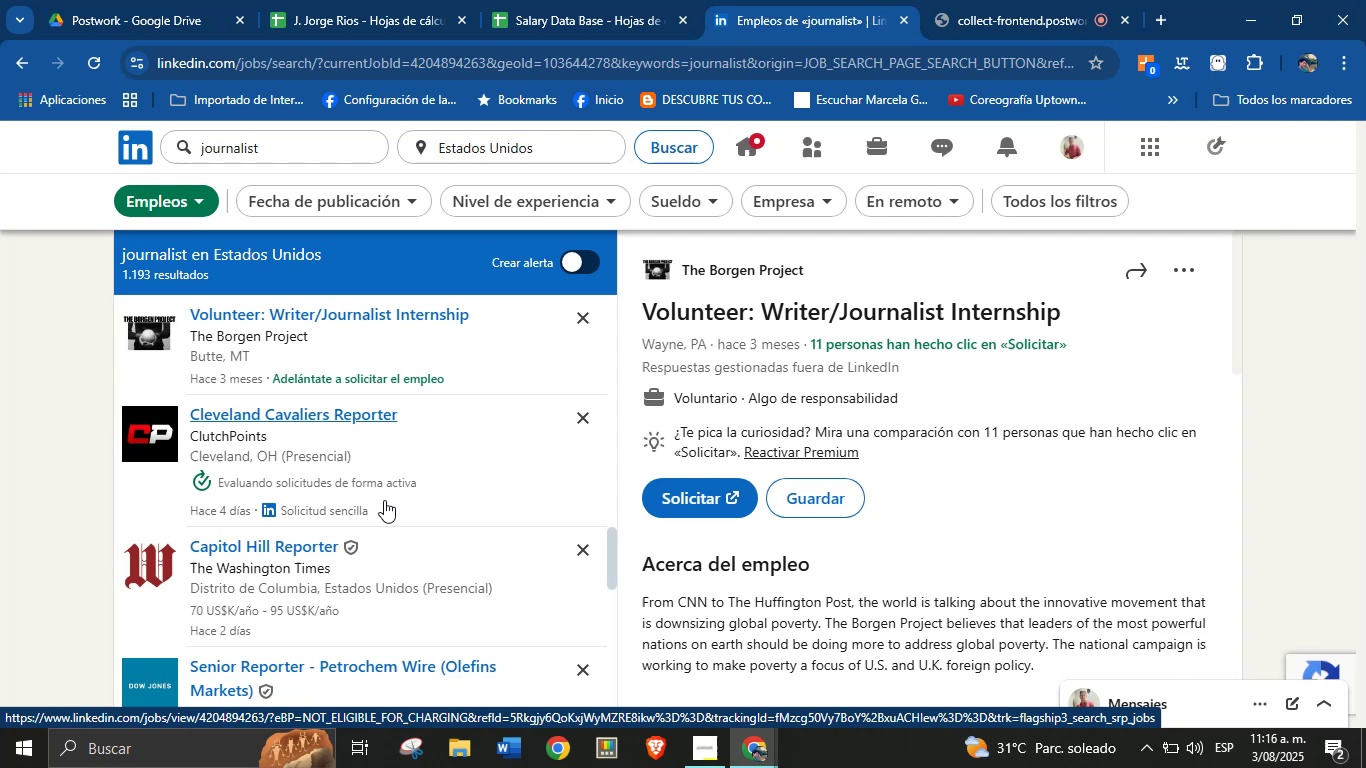 
scroll: coordinate [383, 506], scroll_direction: down, amount: 1.0
 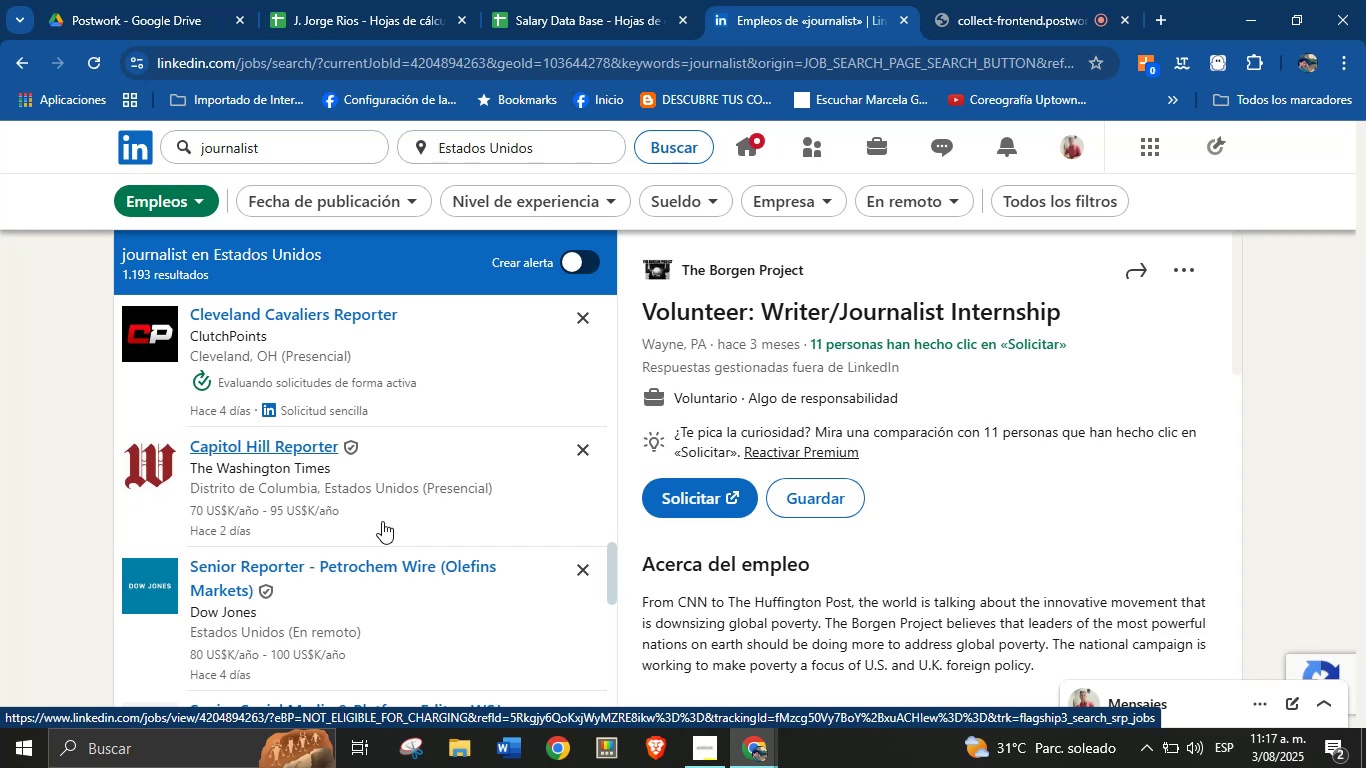 
wait(27.97)
 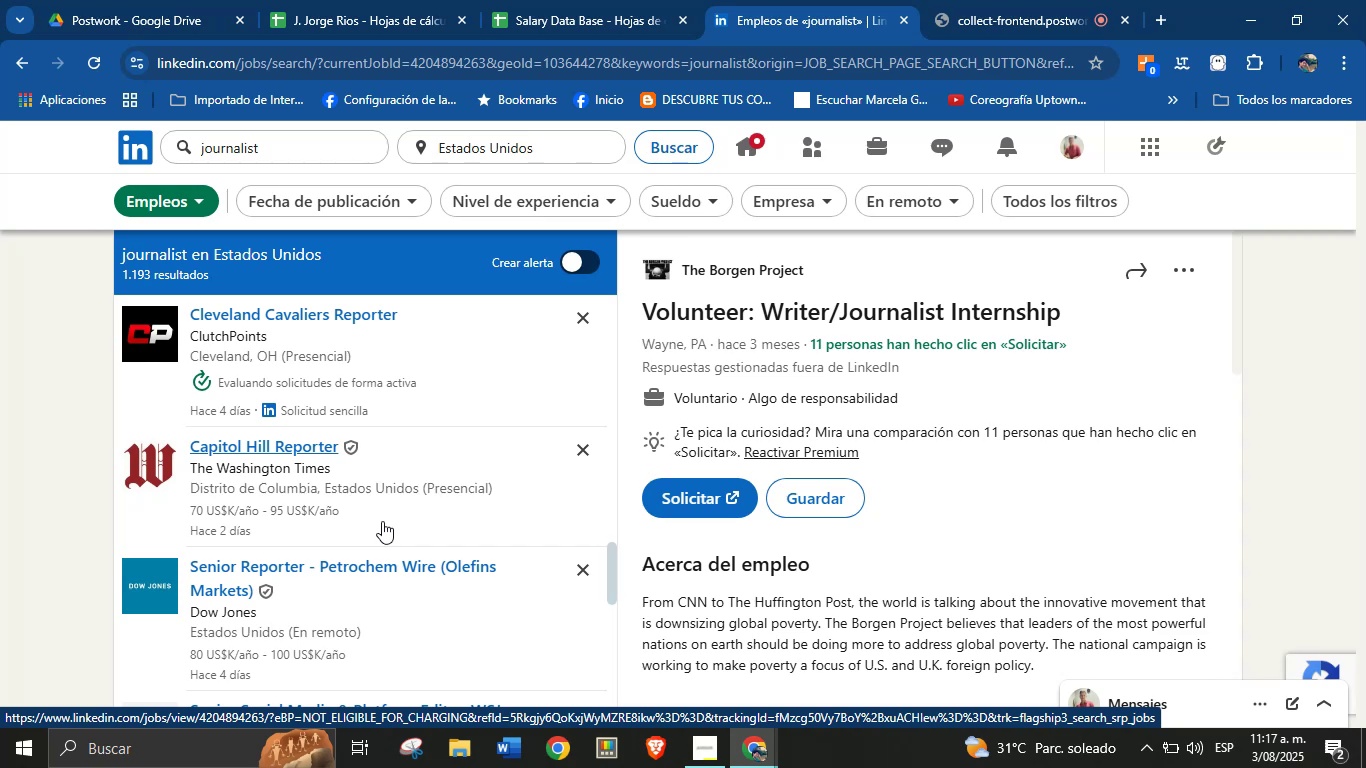 
scroll: coordinate [518, 475], scroll_direction: down, amount: 7.0
 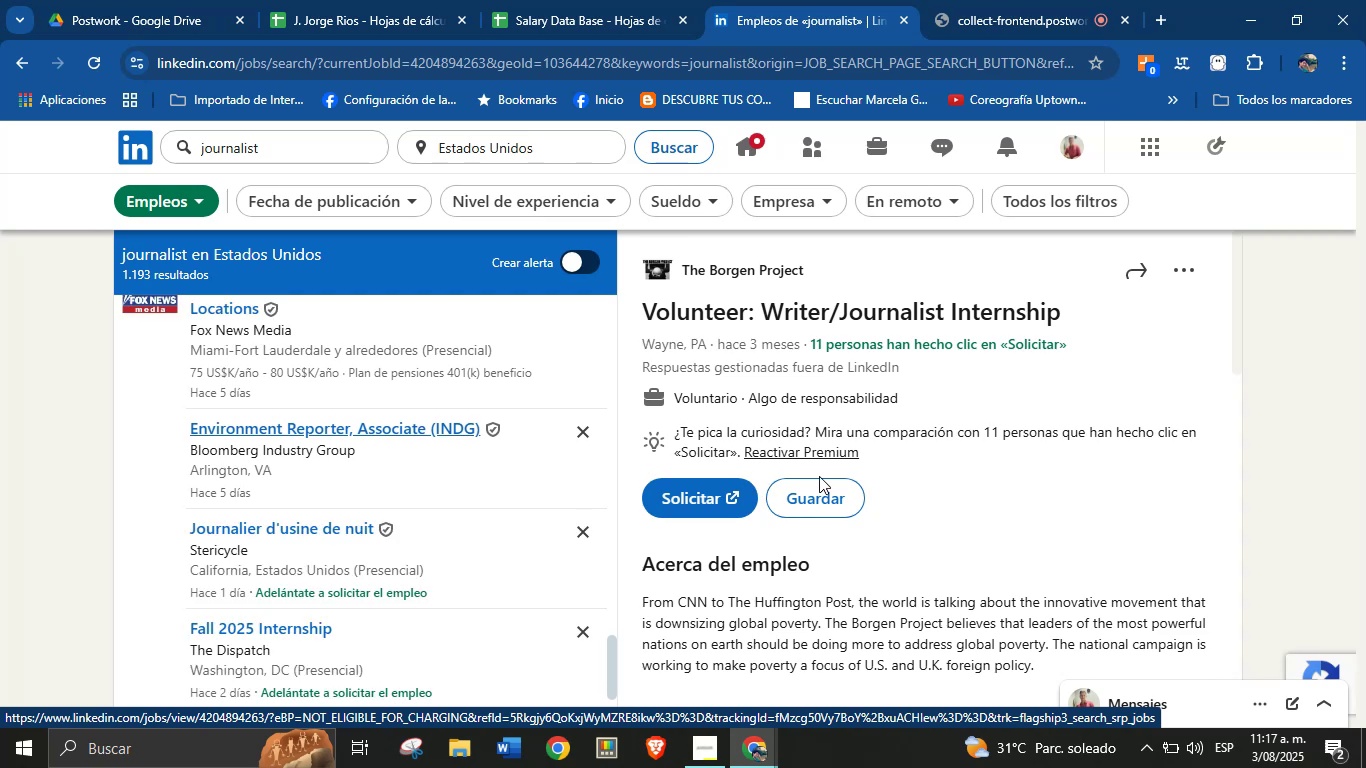 
scroll: coordinate [253, 485], scroll_direction: up, amount: 6.0
 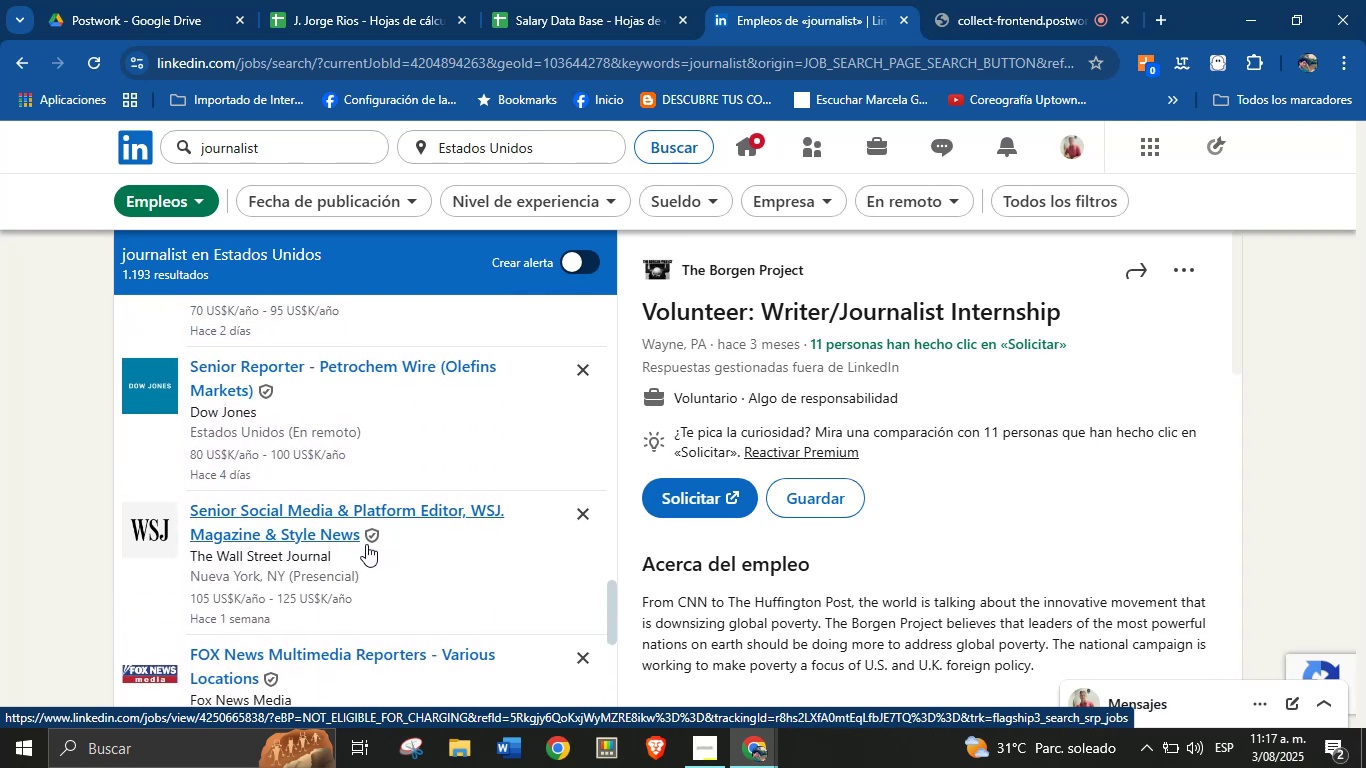 
left_click([401, 543])
 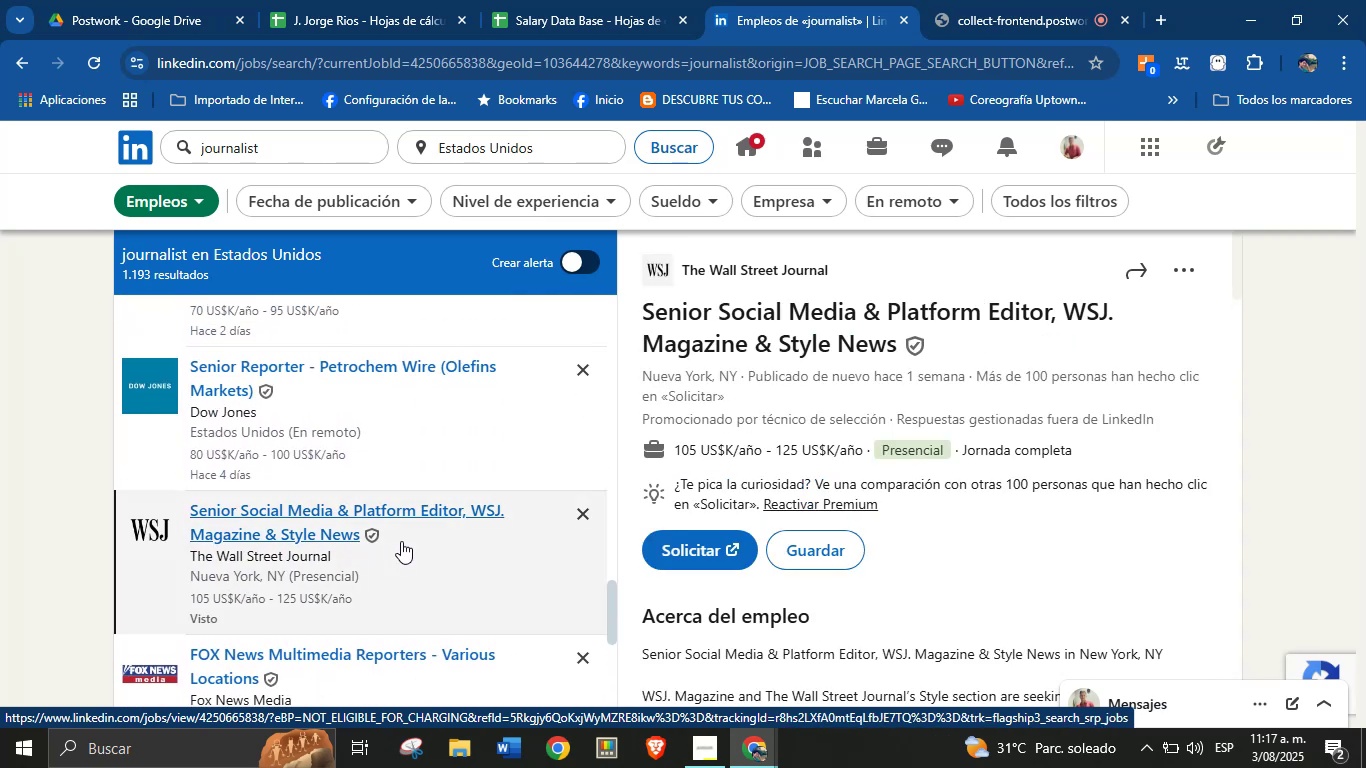 
left_click_drag(start_coordinate=[857, 266], to_coordinate=[684, 273])
 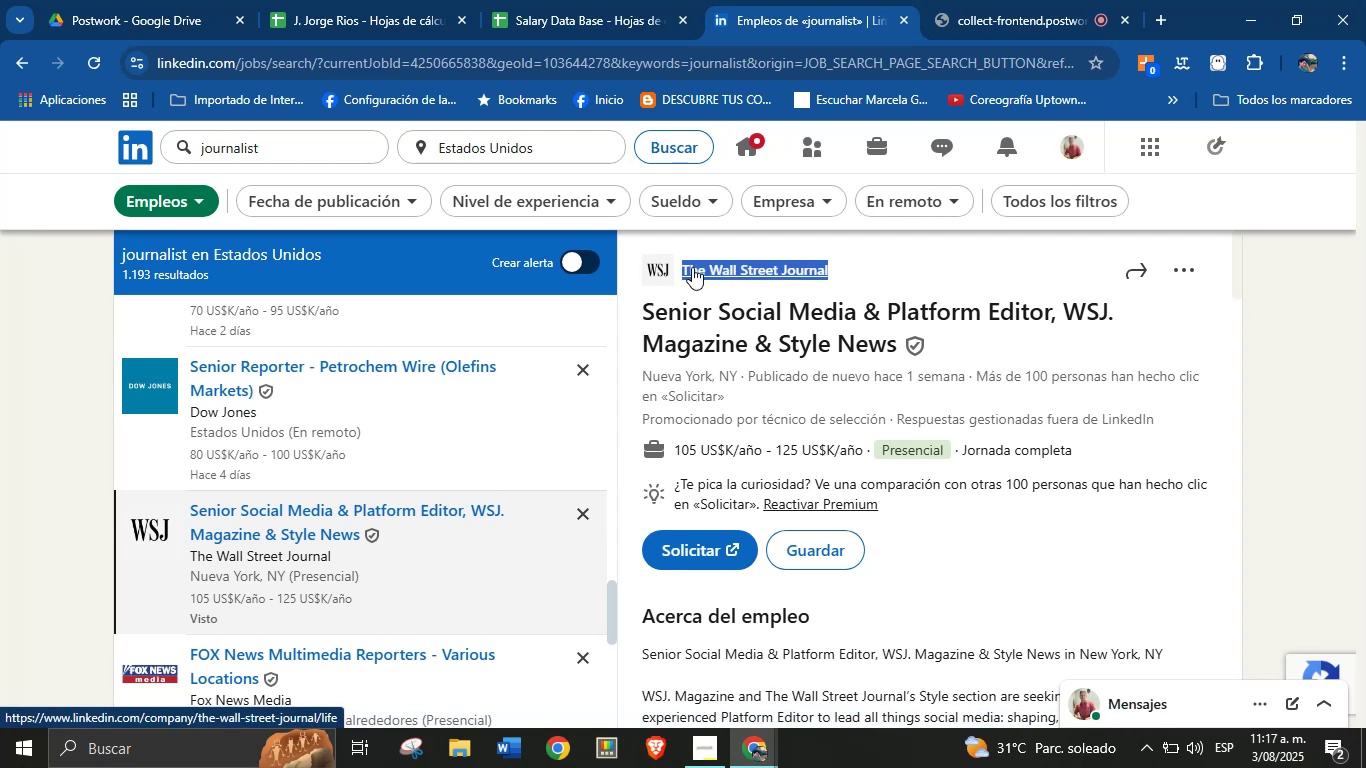 
key(Alt+AltLeft)
 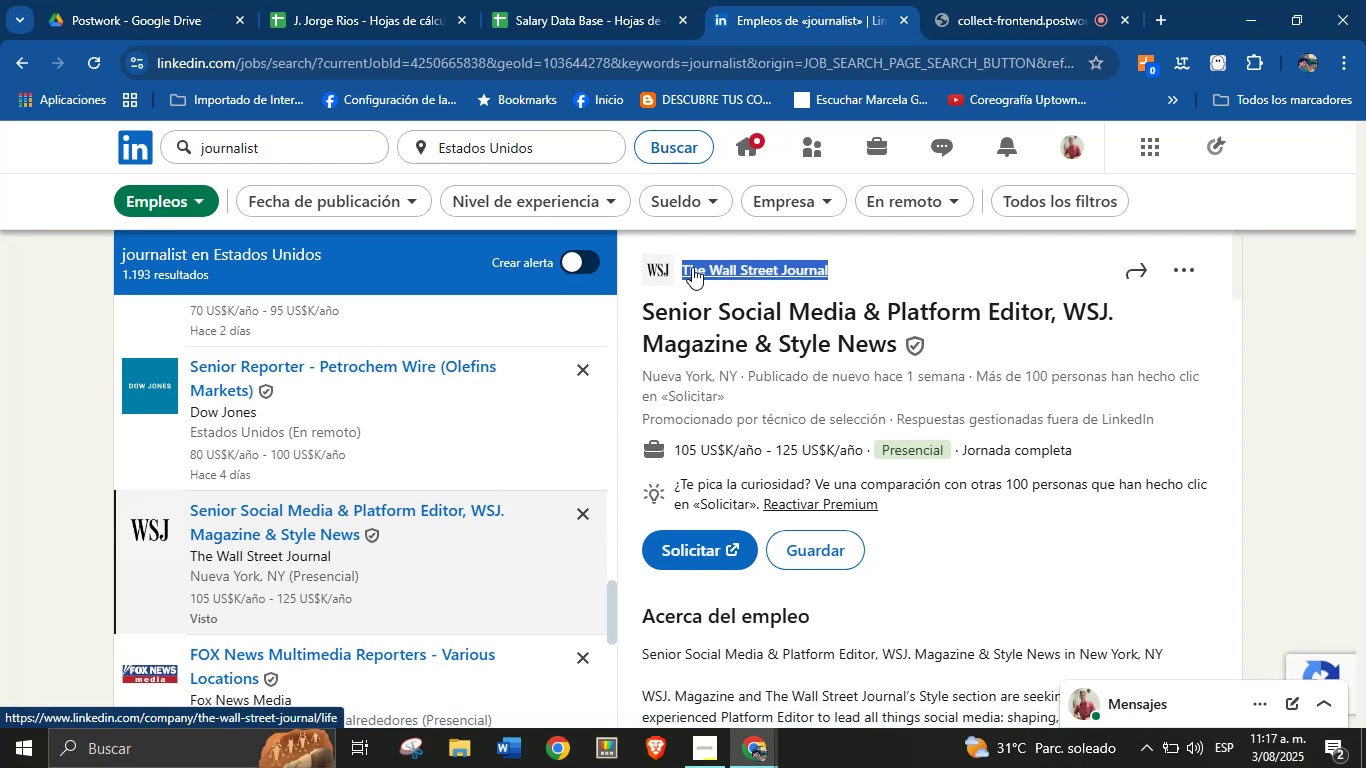 
key(Alt+Control+ControlLeft)
 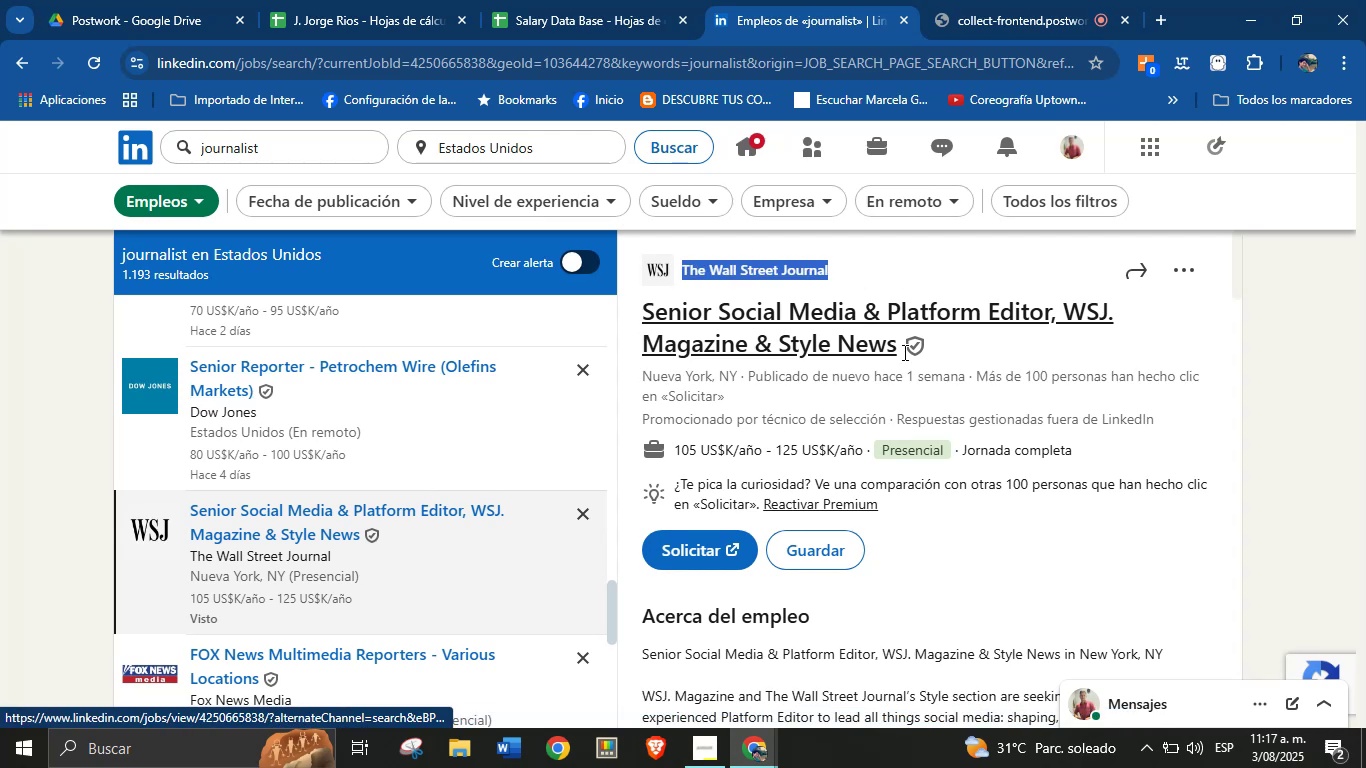 
key(Alt+Control+C)
 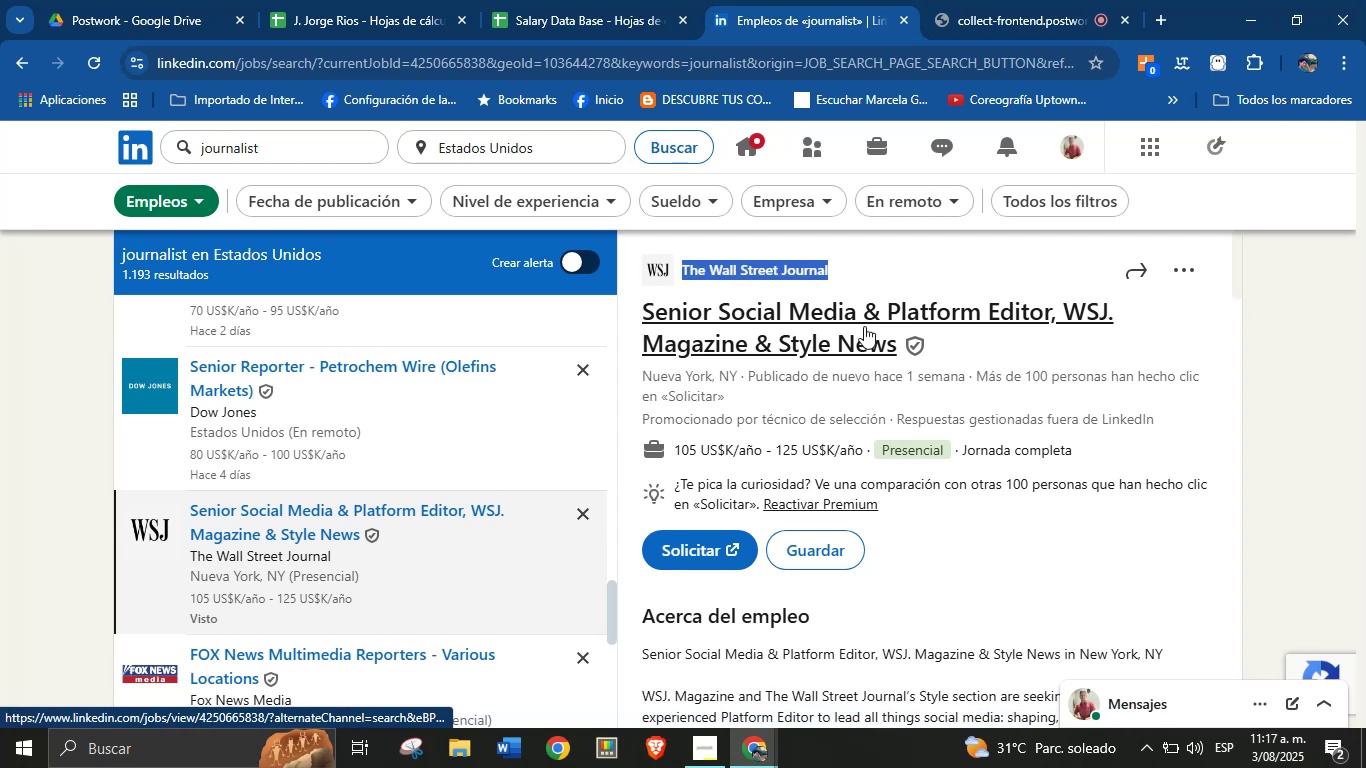 
left_click([937, 371])
 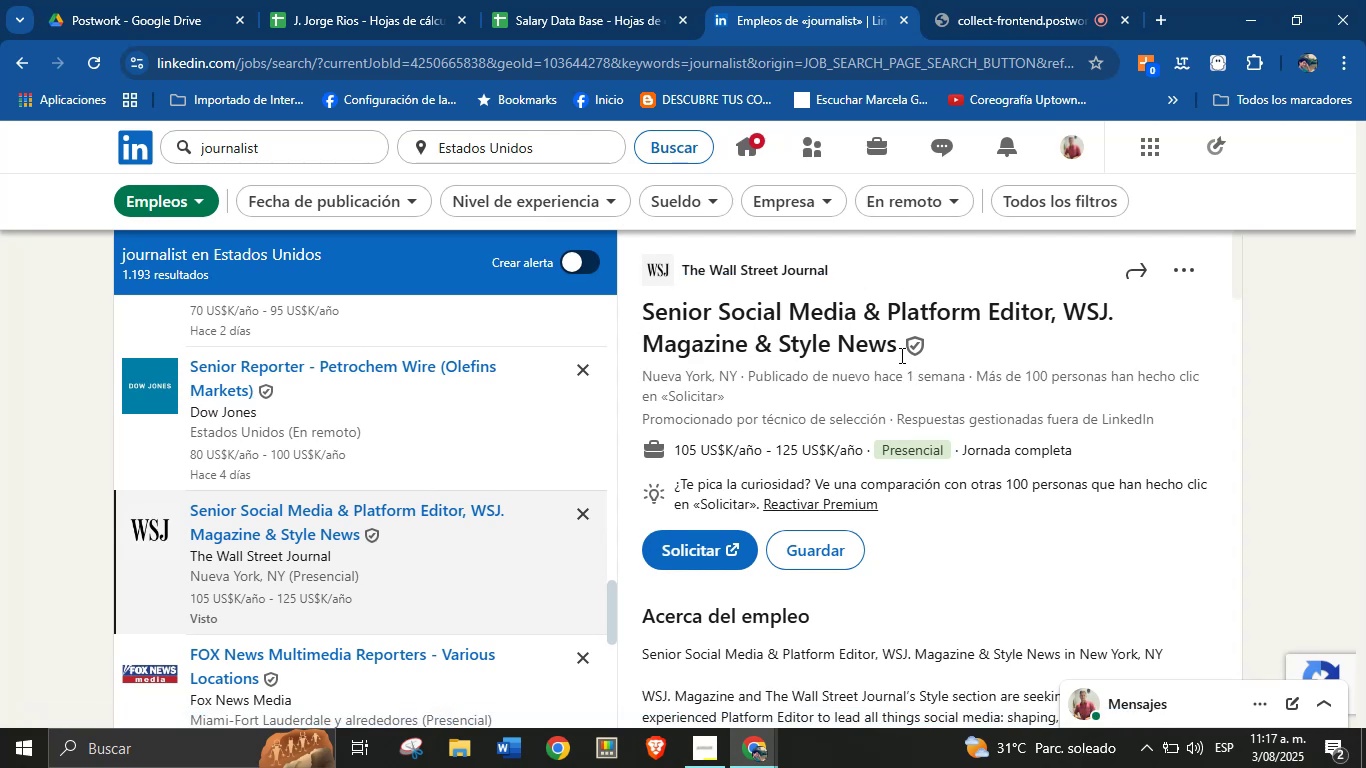 
left_click_drag(start_coordinate=[900, 353], to_coordinate=[641, 313])
 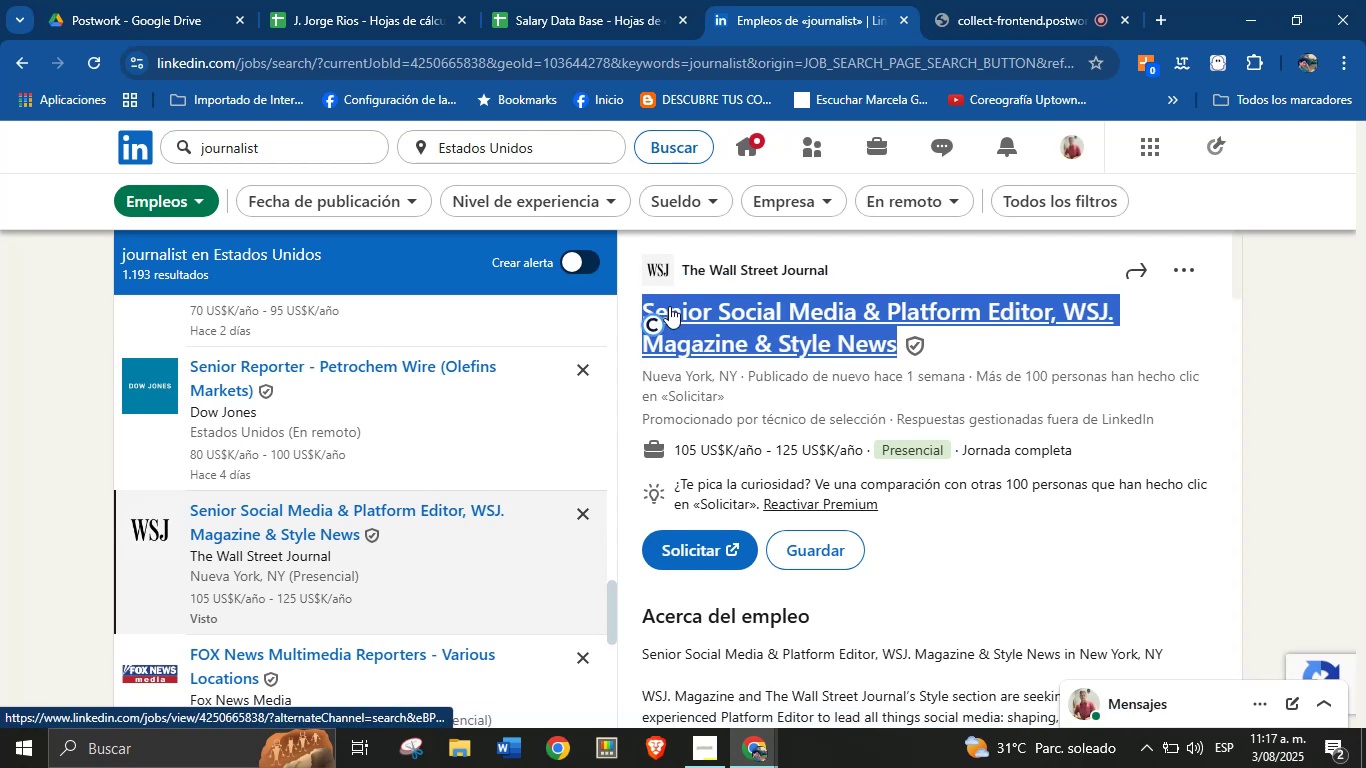 
hold_key(key=AltLeft, duration=0.31)
 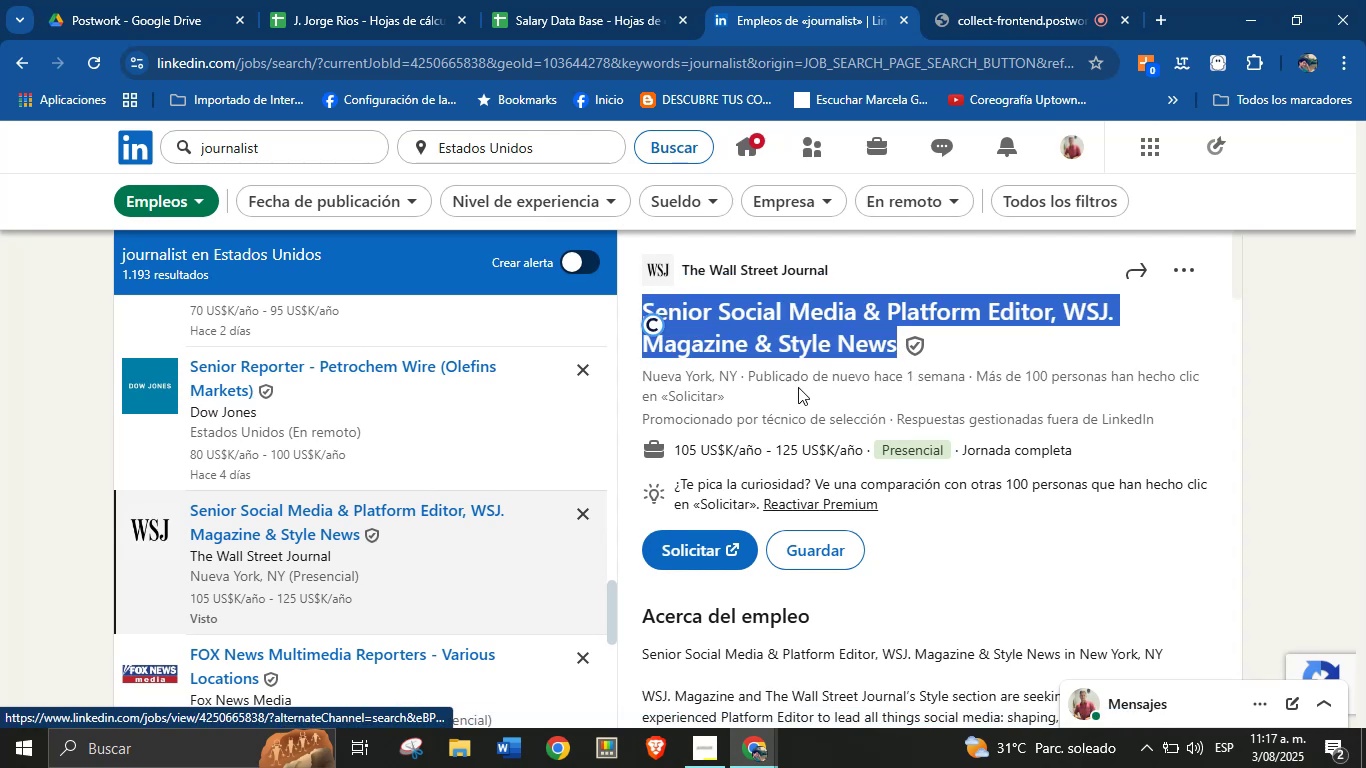 
hold_key(key=ControlLeft, duration=0.31)
 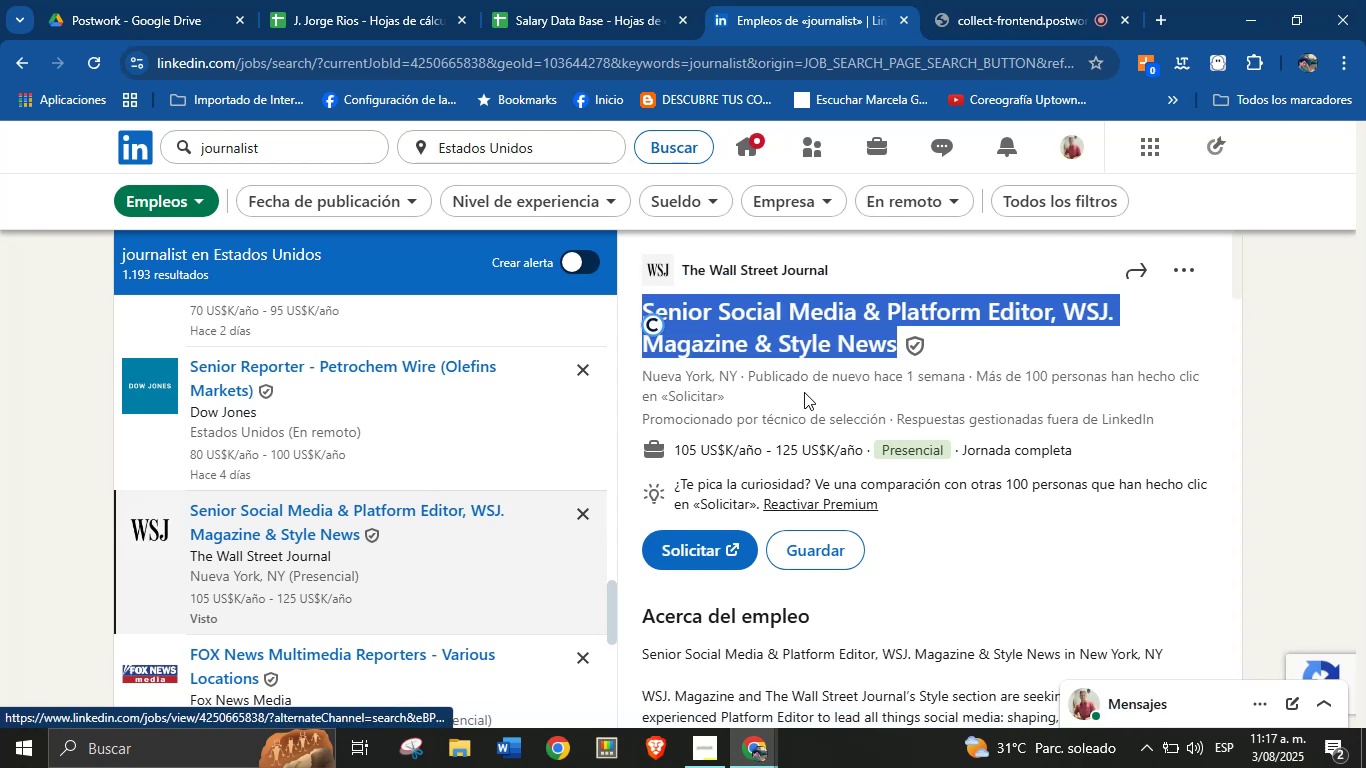 
hold_key(key=C, duration=0.31)
 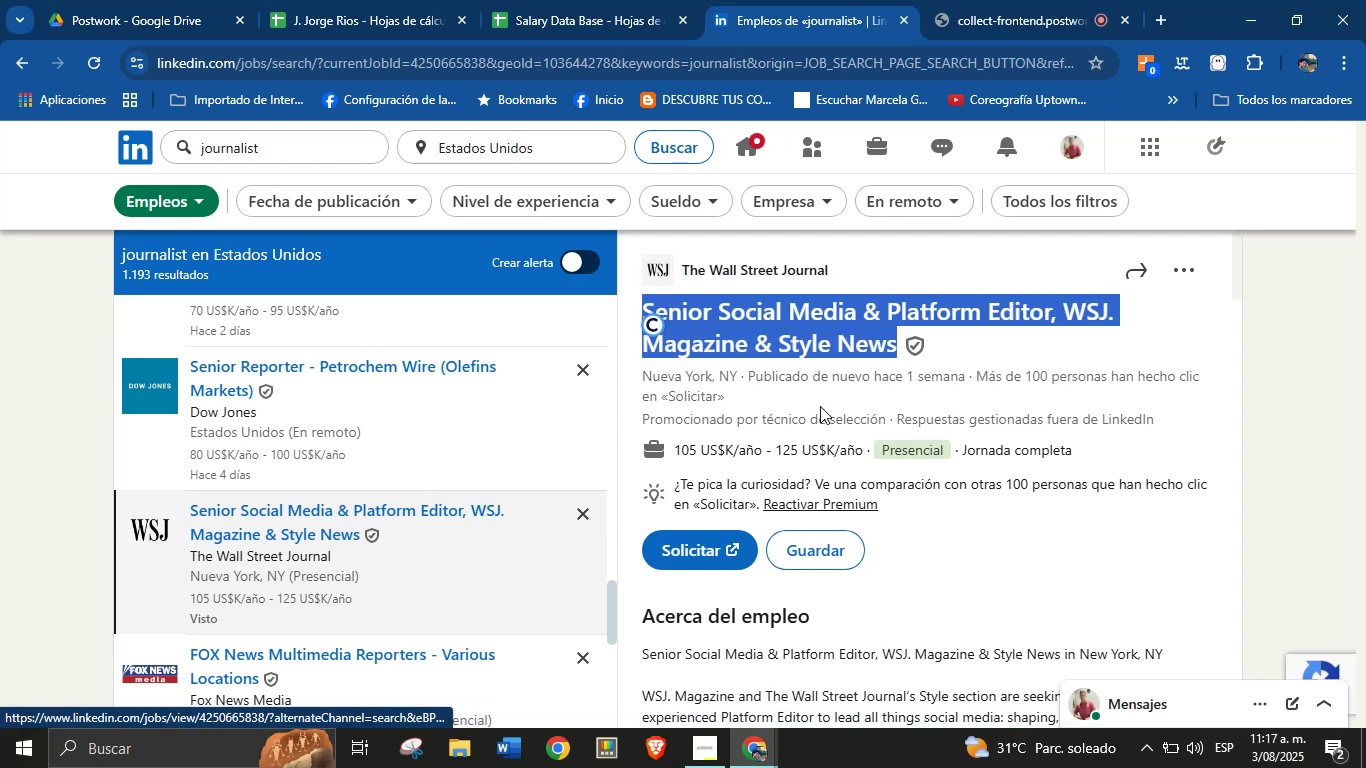 
left_click([835, 417])
 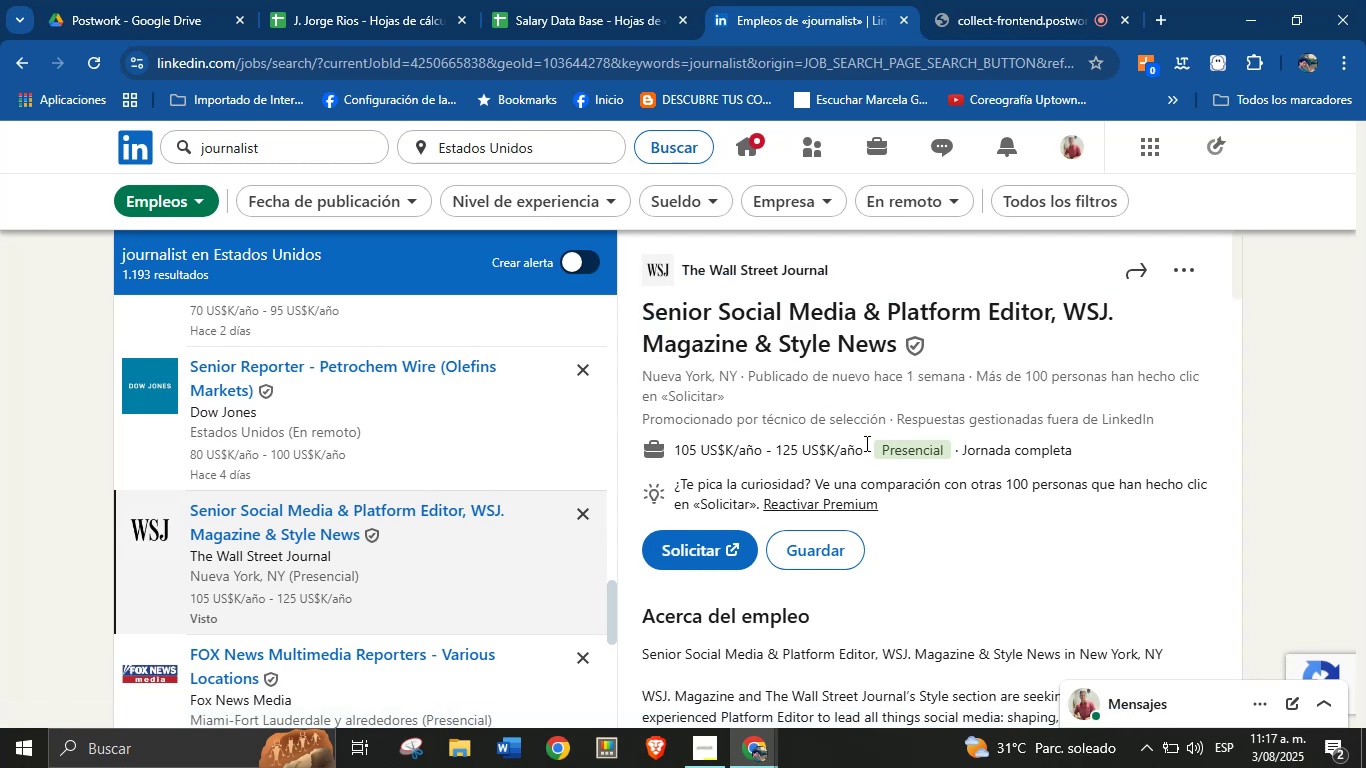 
left_click_drag(start_coordinate=[866, 451], to_coordinate=[676, 450])
 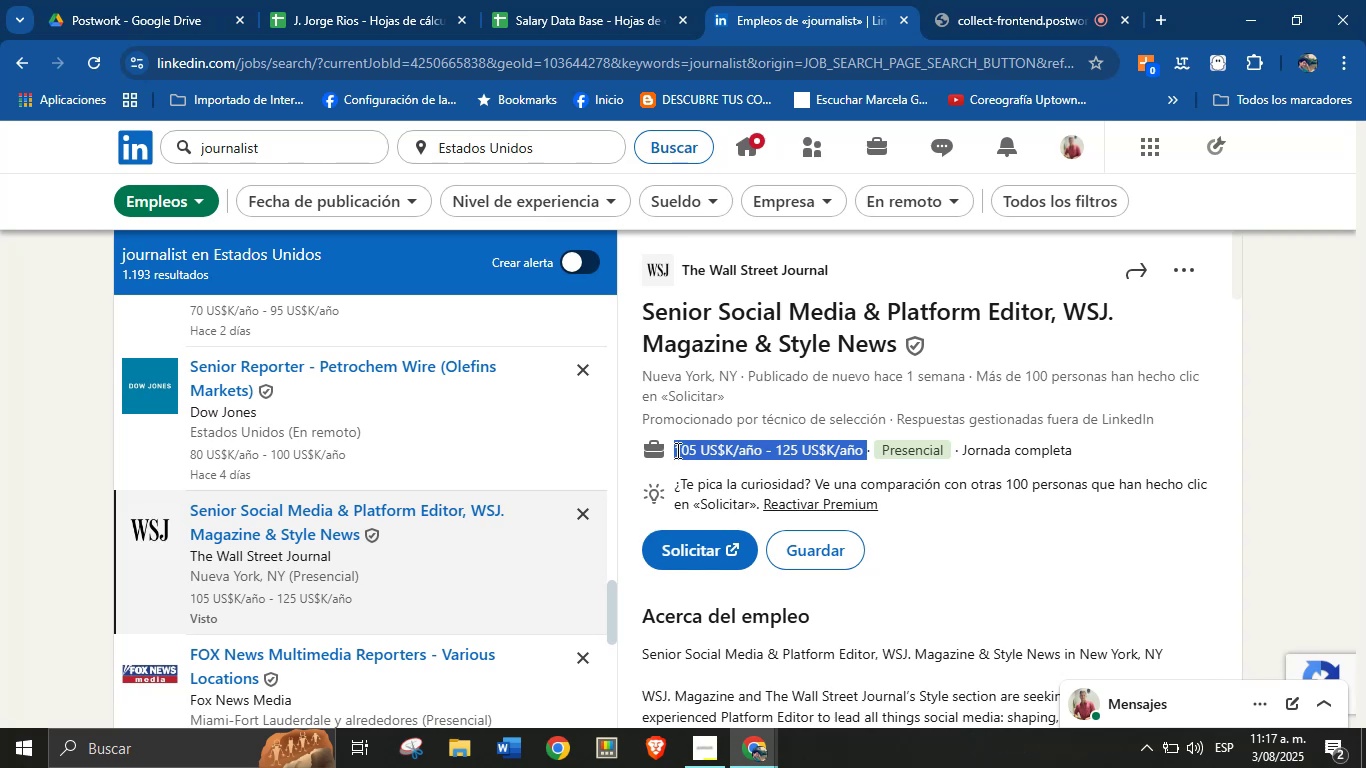 
key(Alt+Control+ControlLeft)
 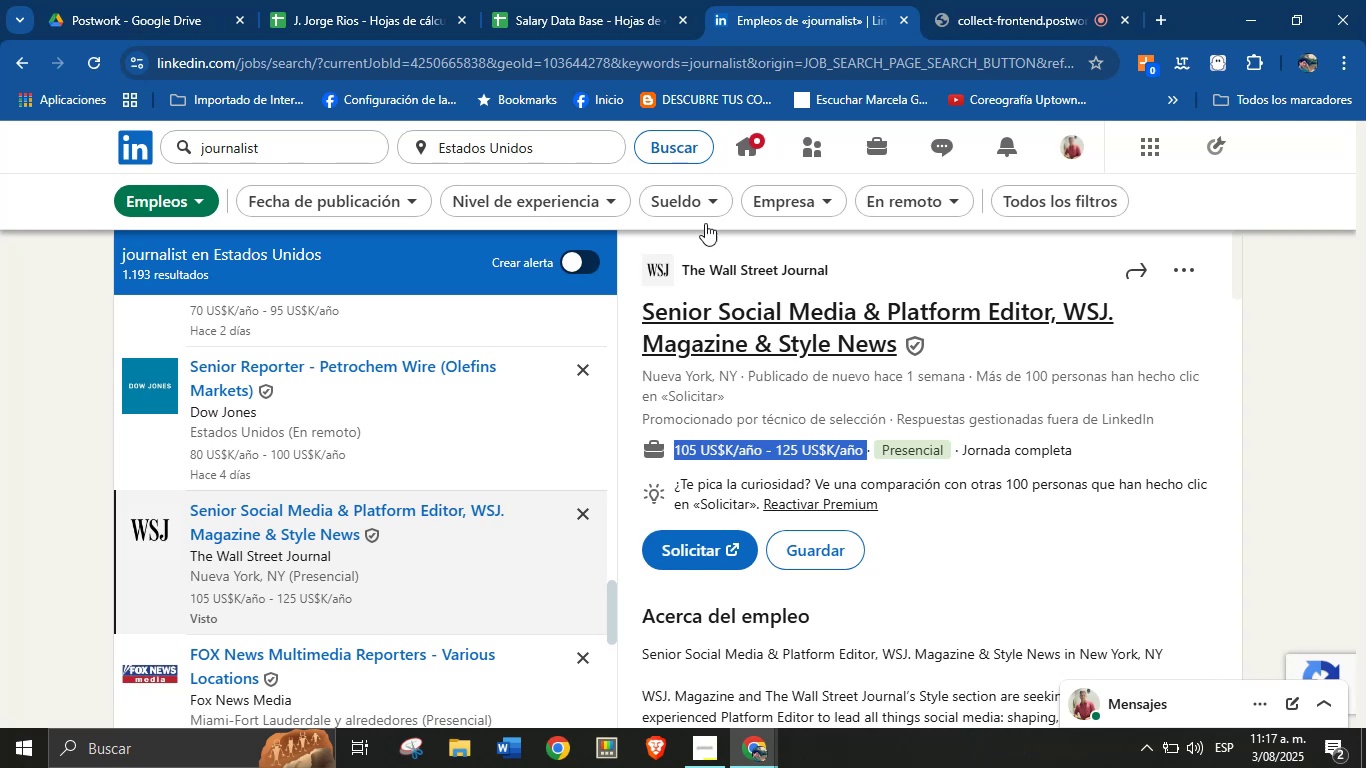 
key(Alt+AltLeft)
 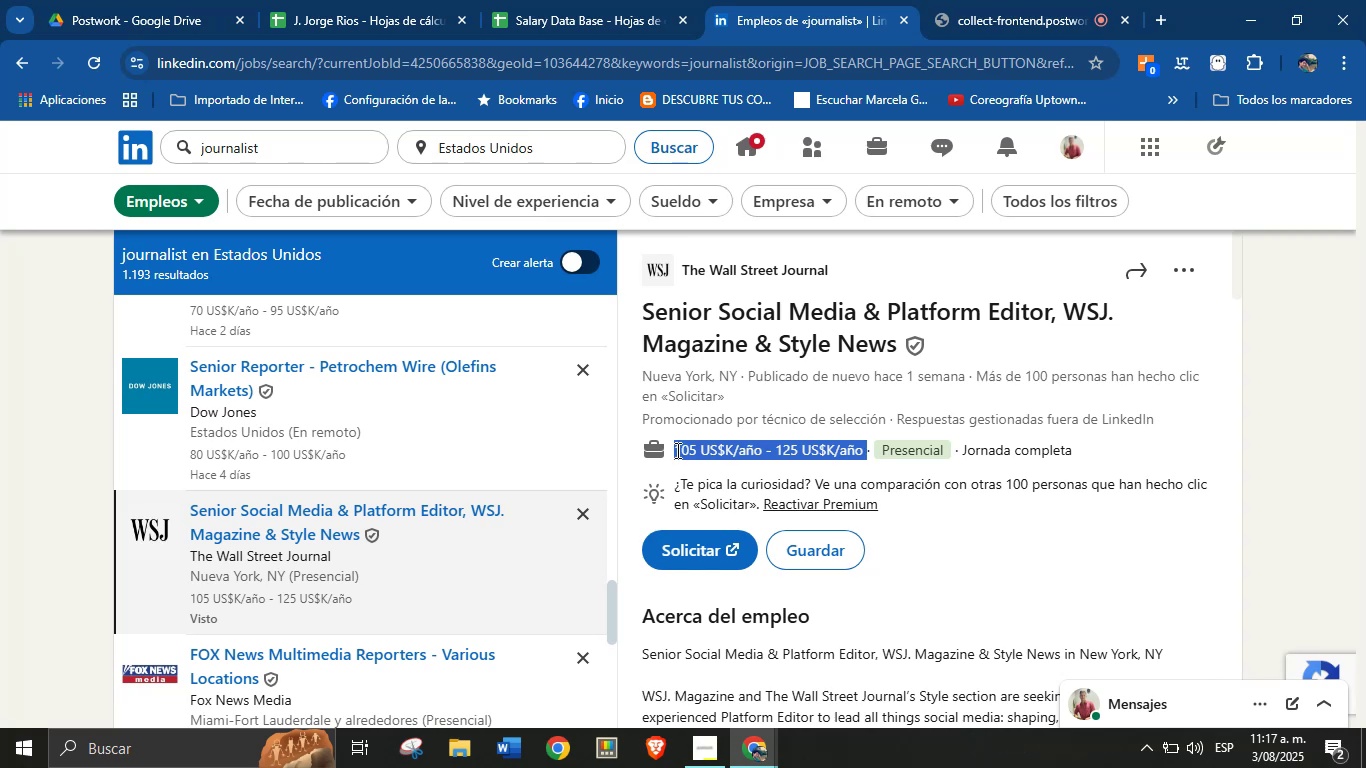 
key(Alt+Control+C)
 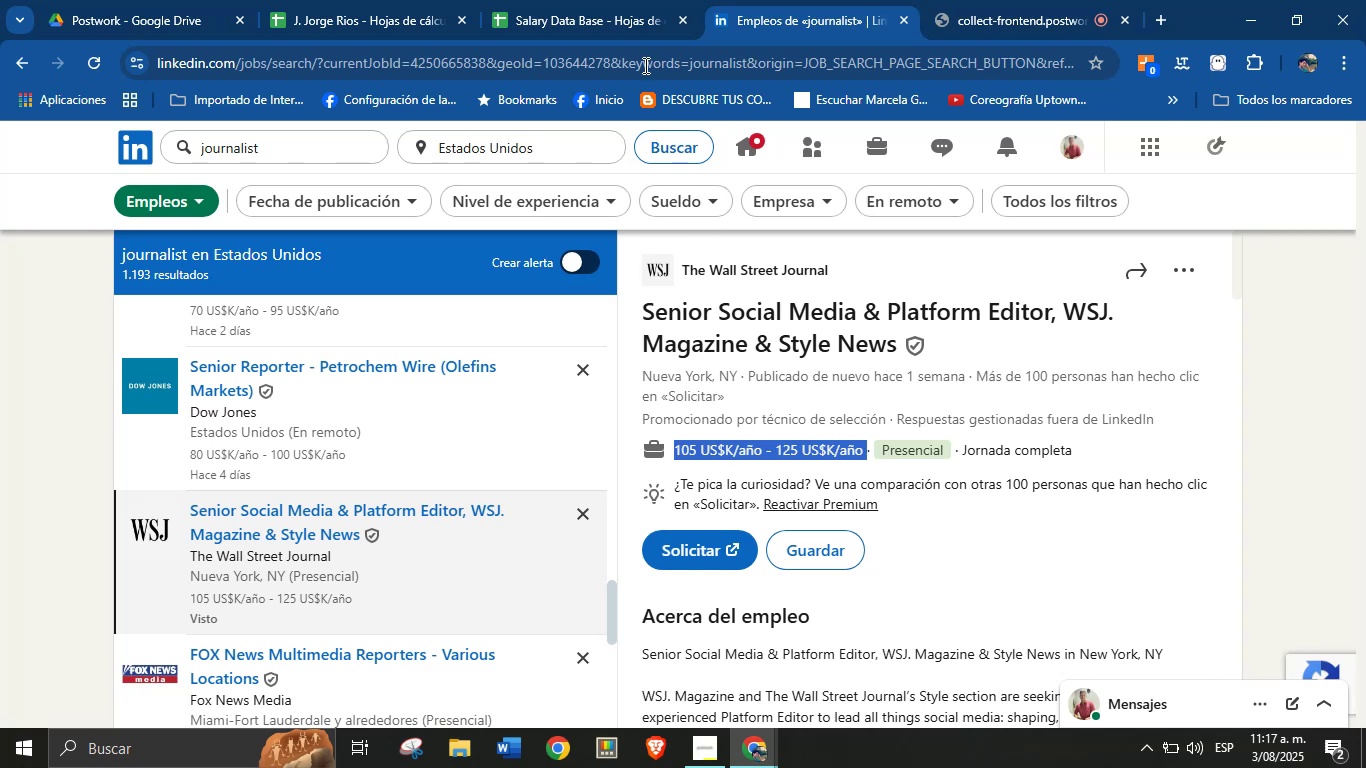 
left_click([599, 0])
 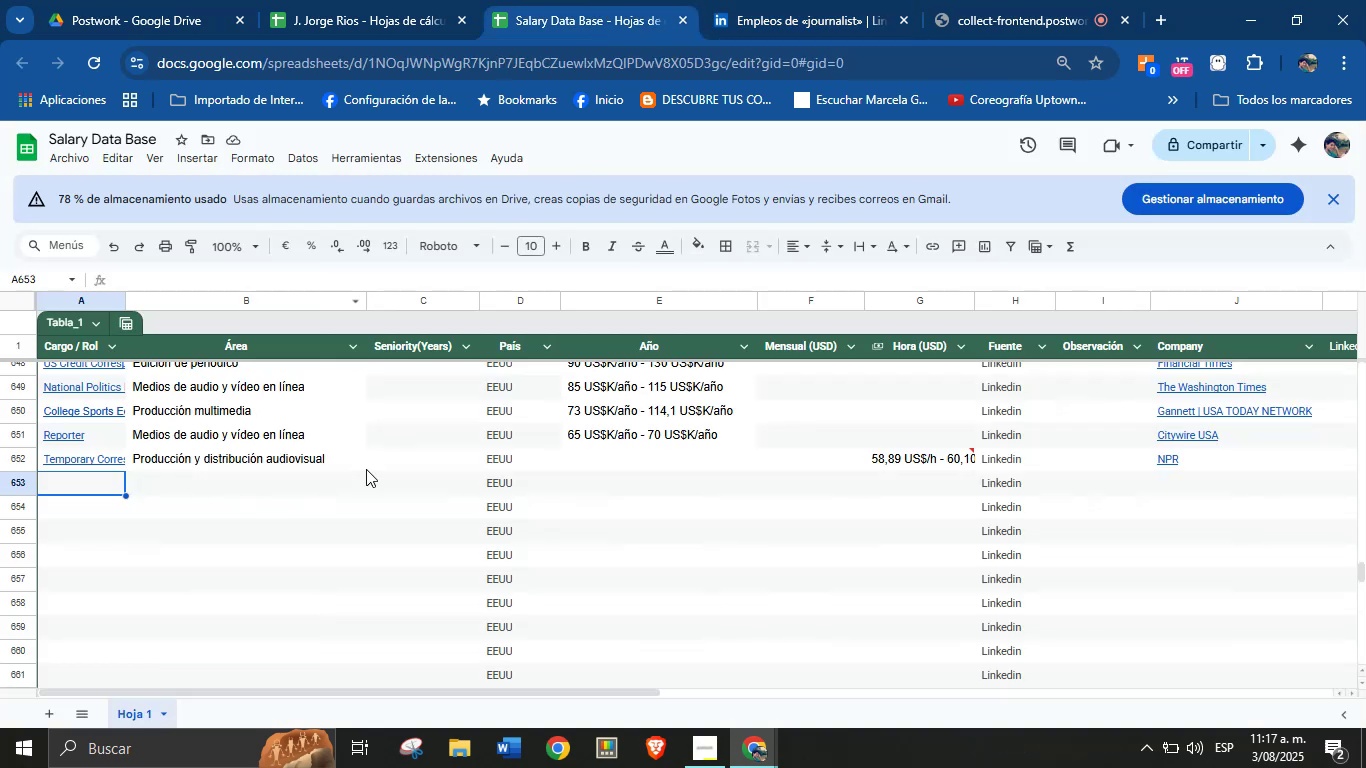 
key(Meta+MetaLeft)
 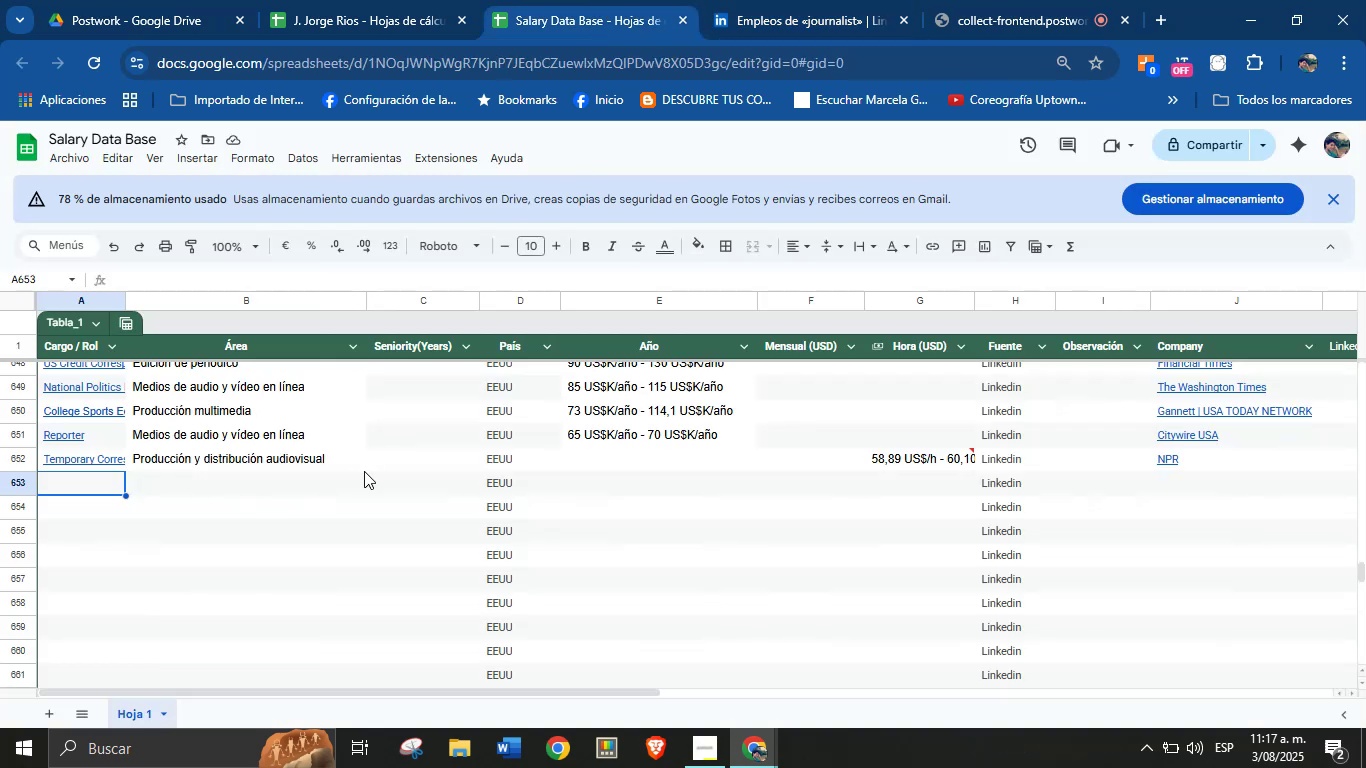 
key(Meta+V)
 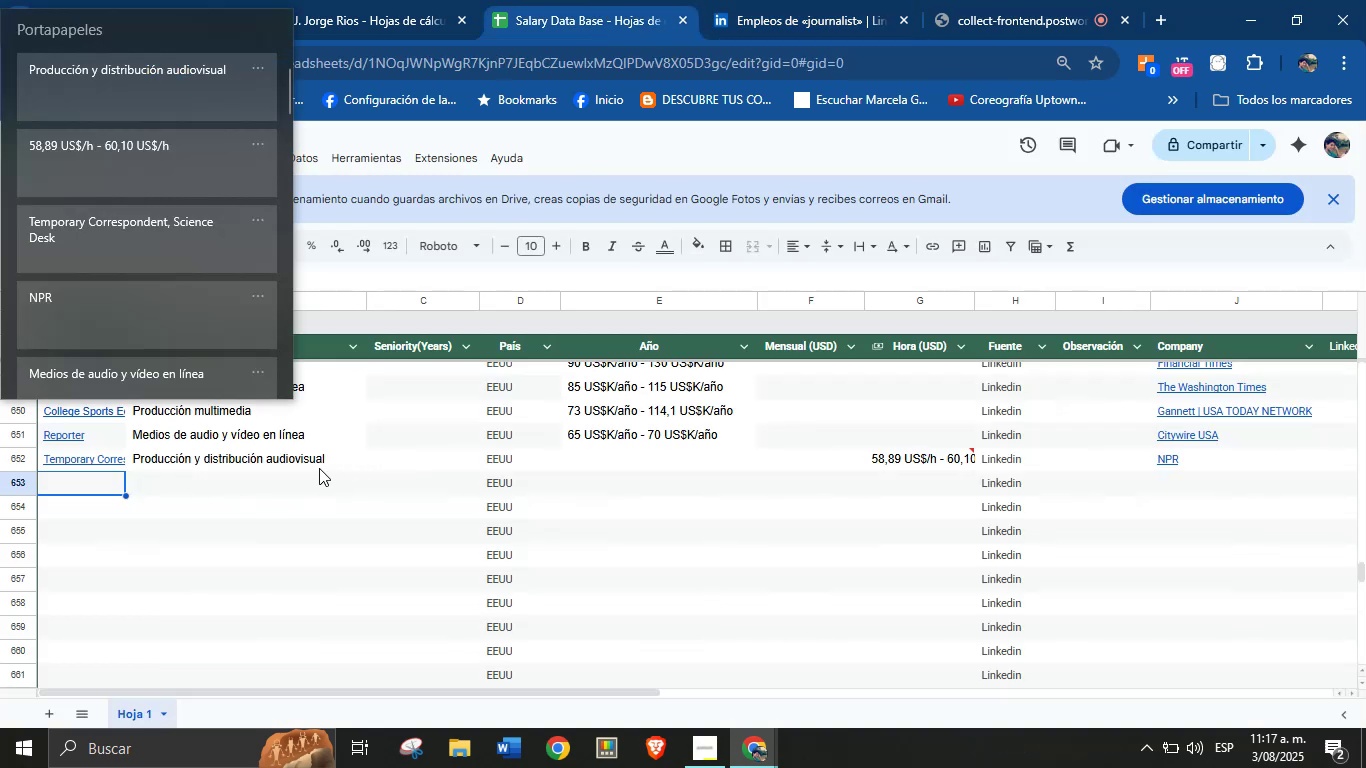 
key(Meta+MetaLeft)
 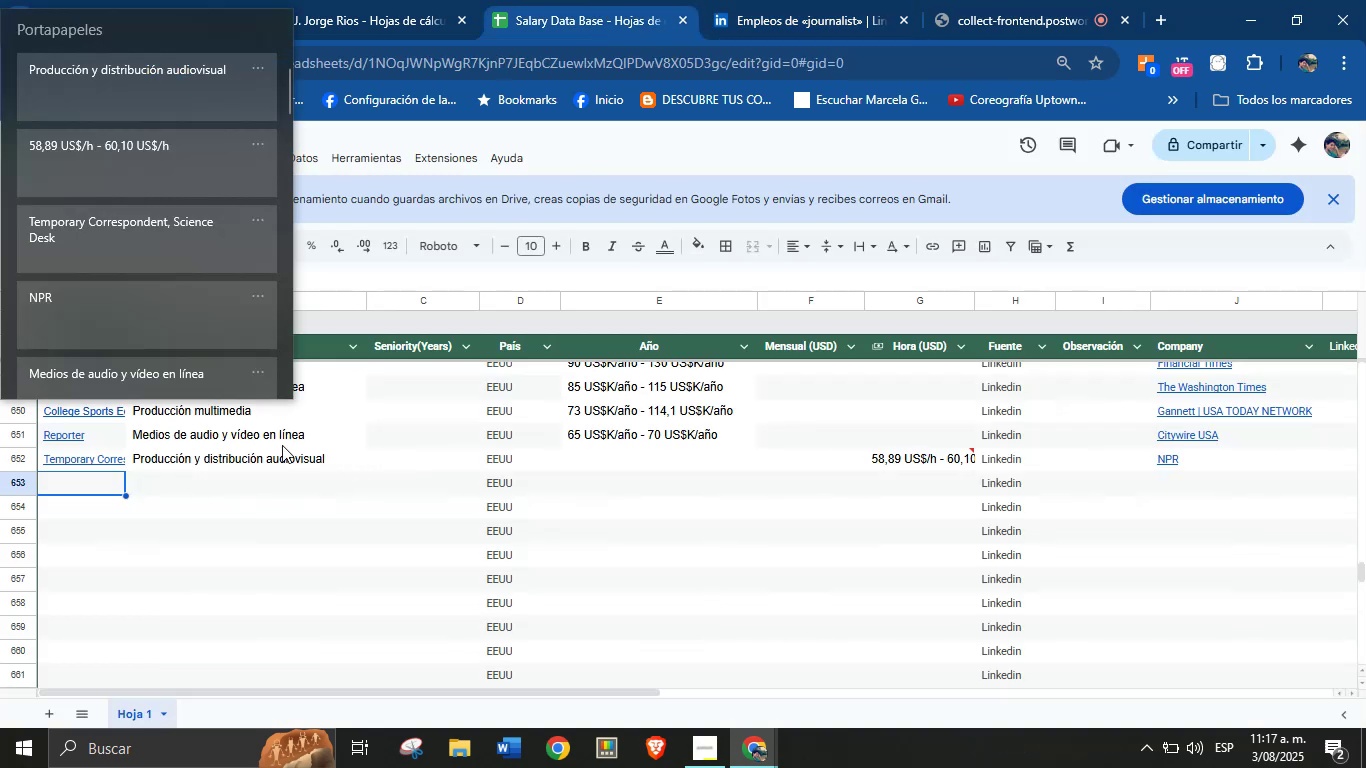 
mouse_move([127, 248])
 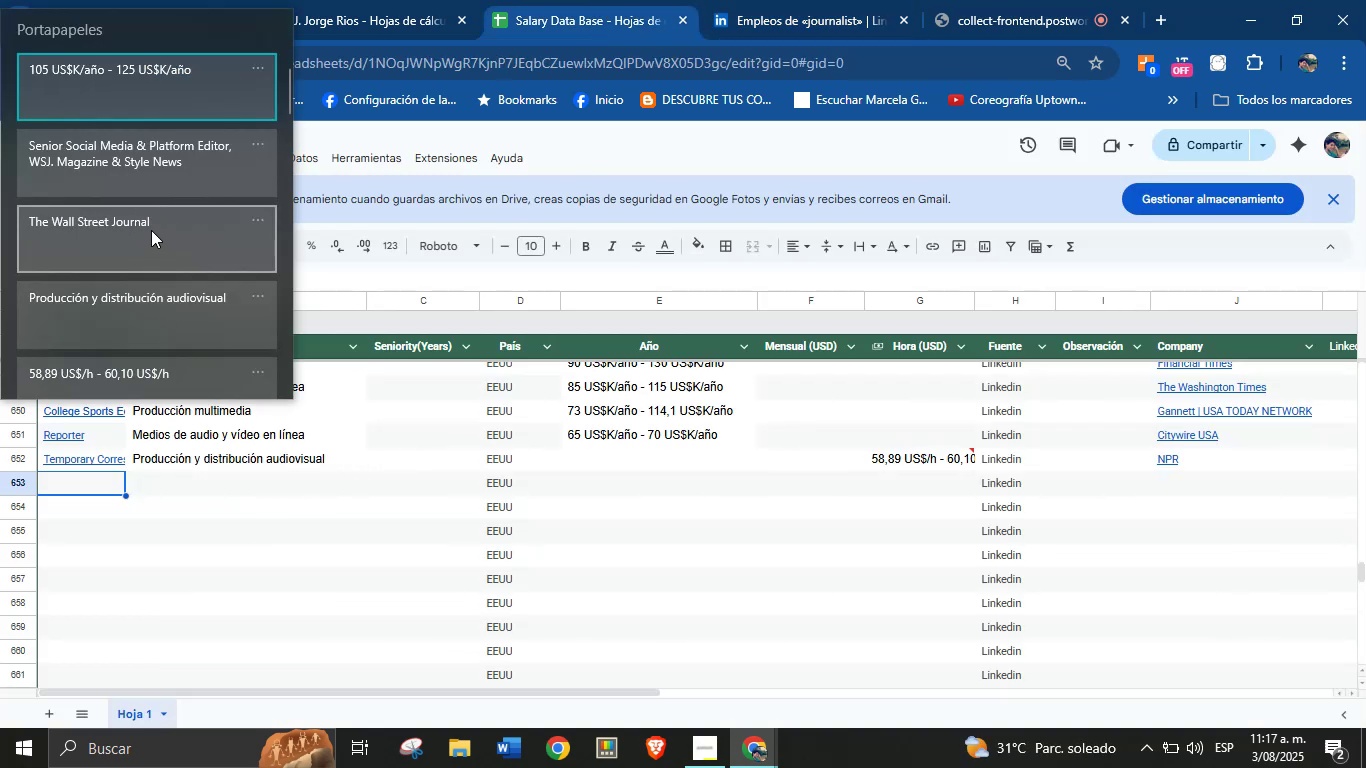 
left_click([157, 167])
 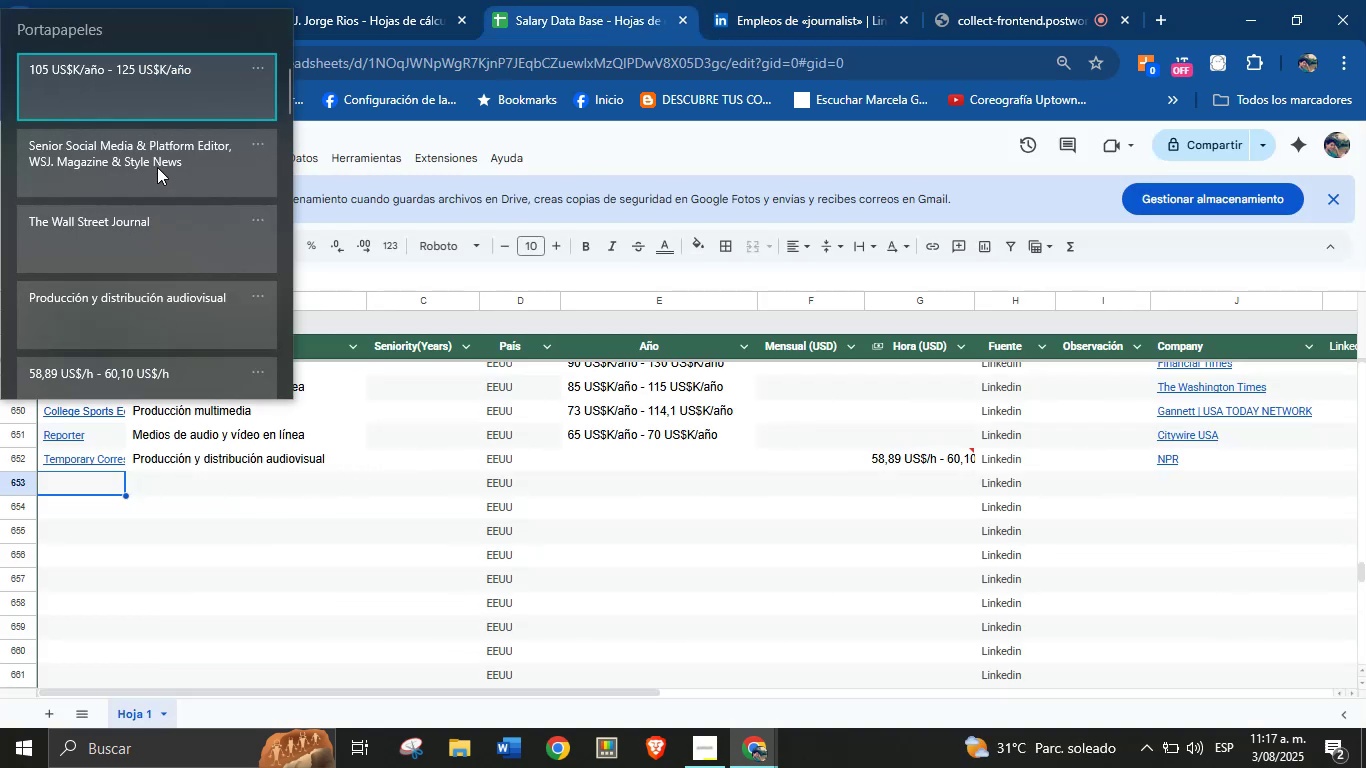 
key(Control+ControlLeft)
 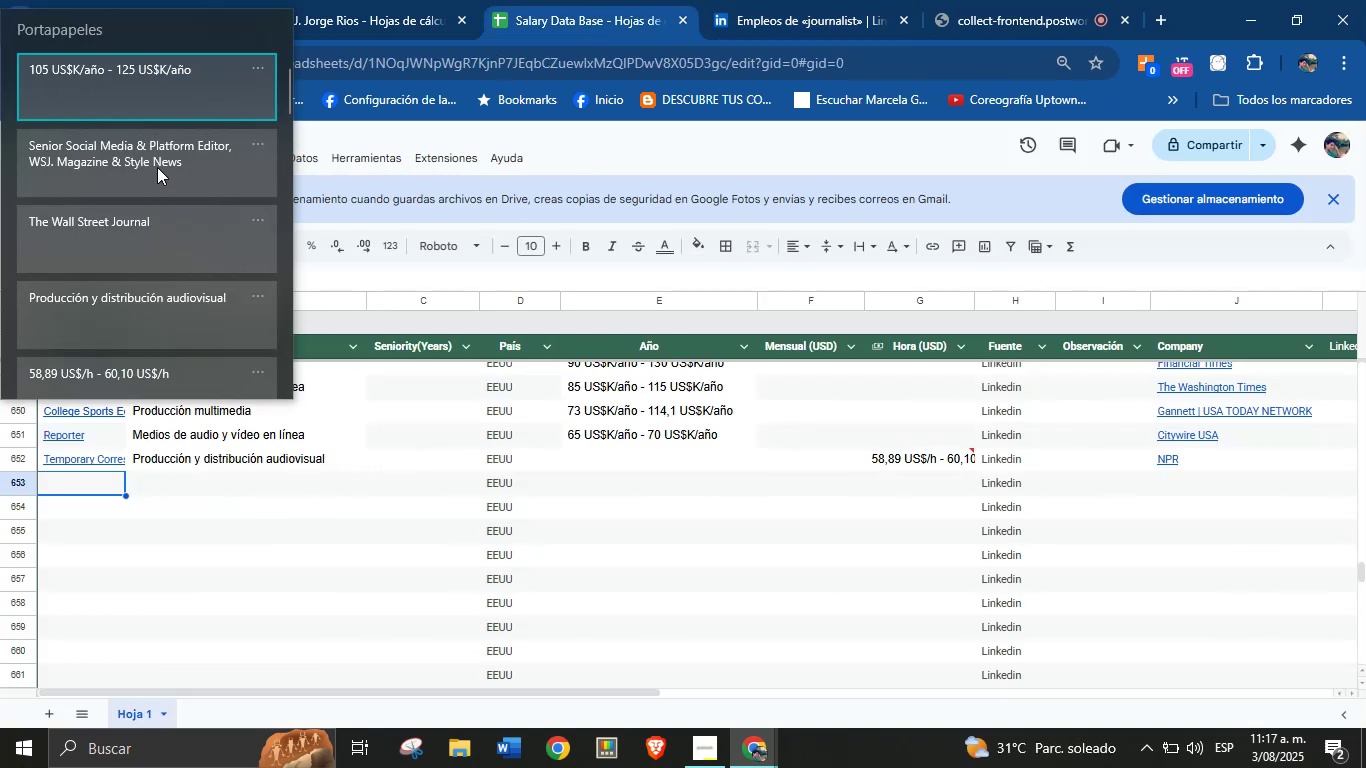 
key(Control+V)
 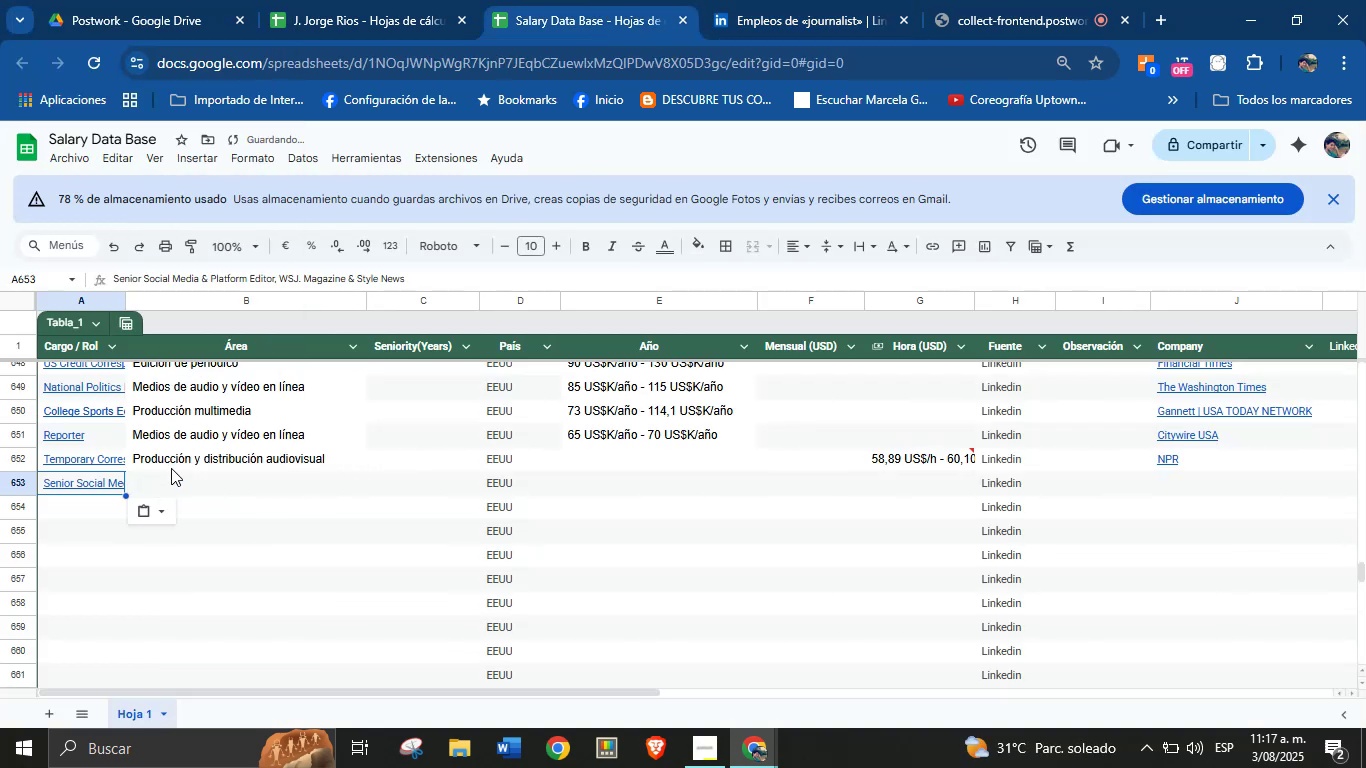 
left_click([176, 478])
 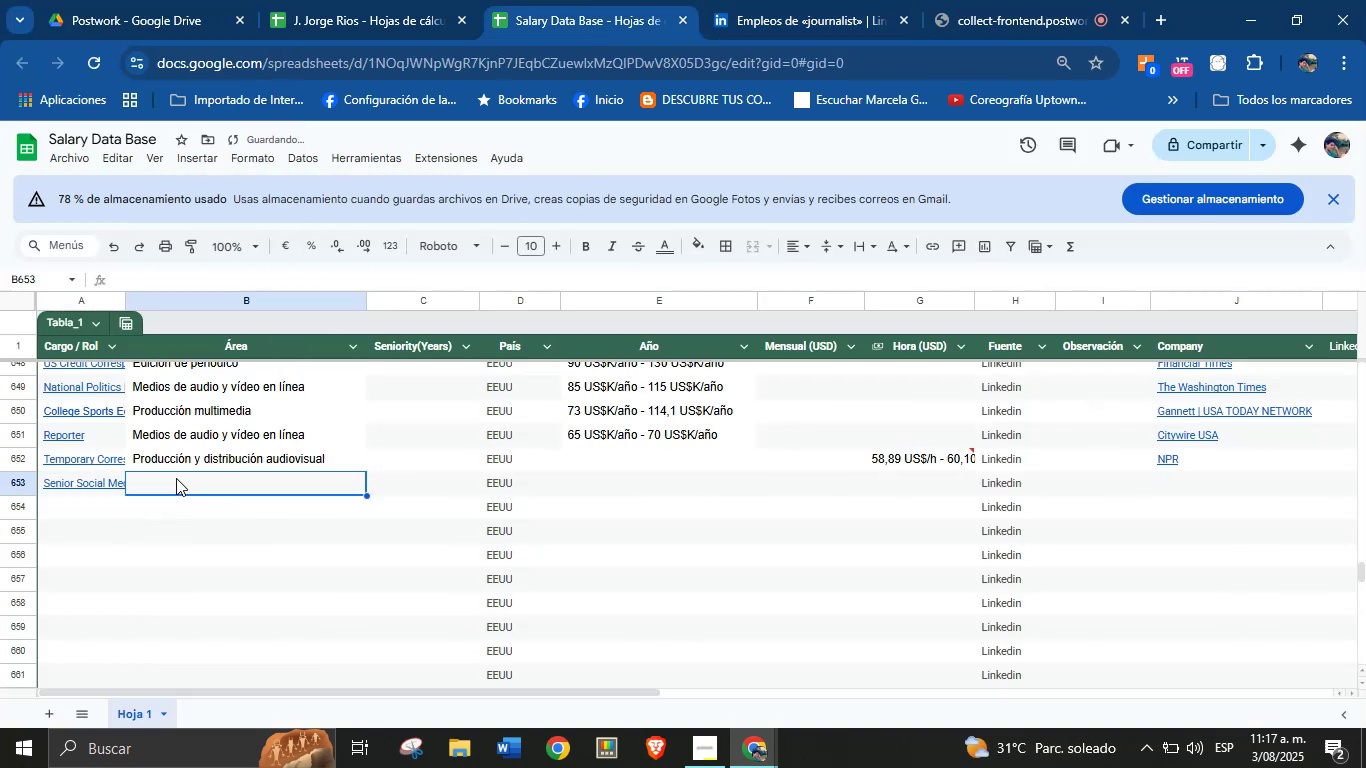 
key(Meta+MetaLeft)
 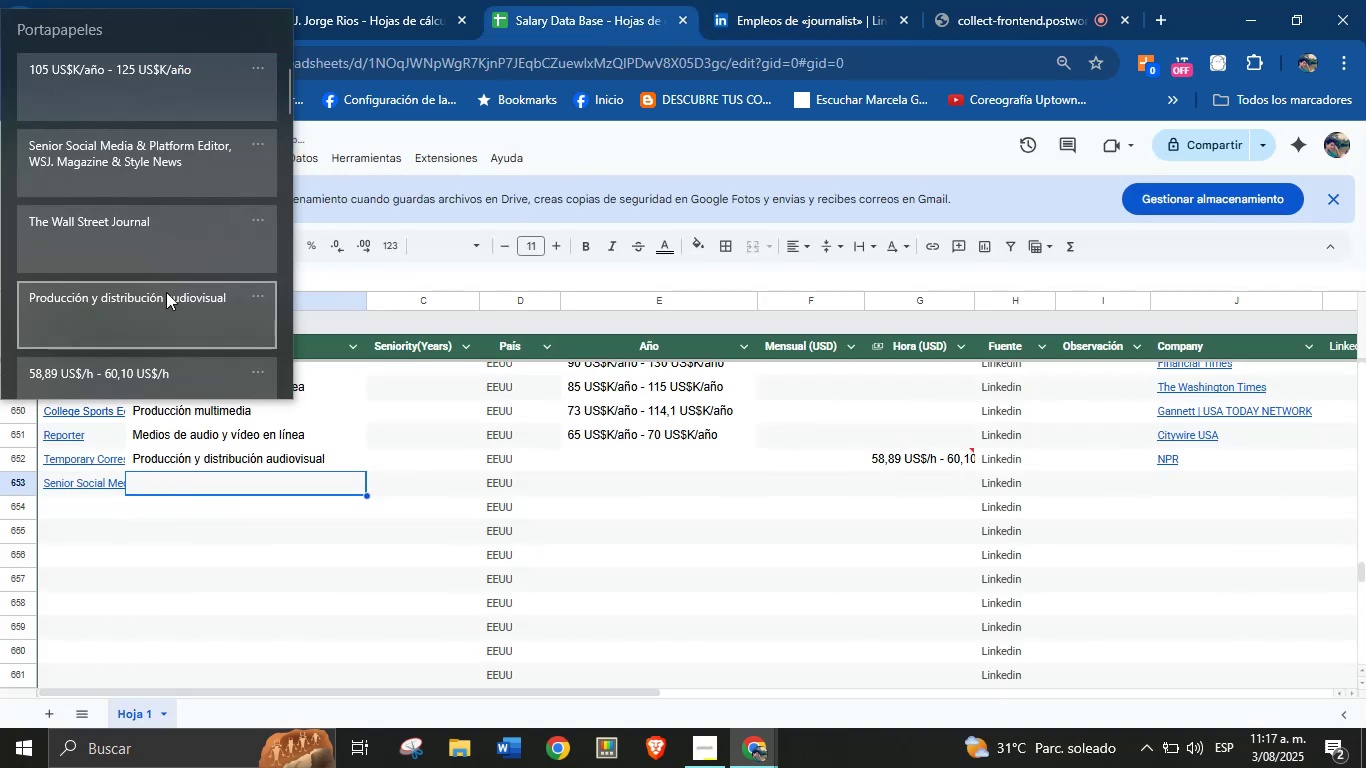 
key(Meta+MetaLeft)
 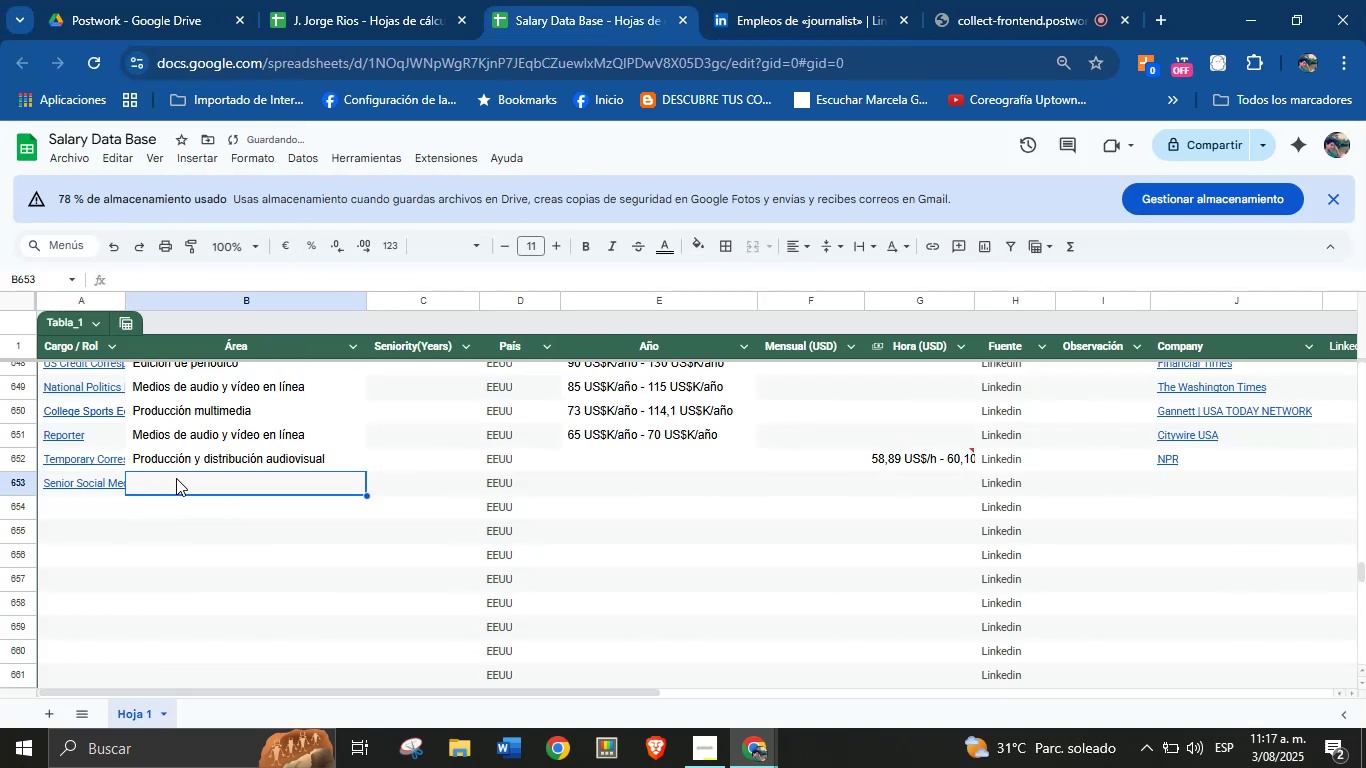 
key(Meta+V)
 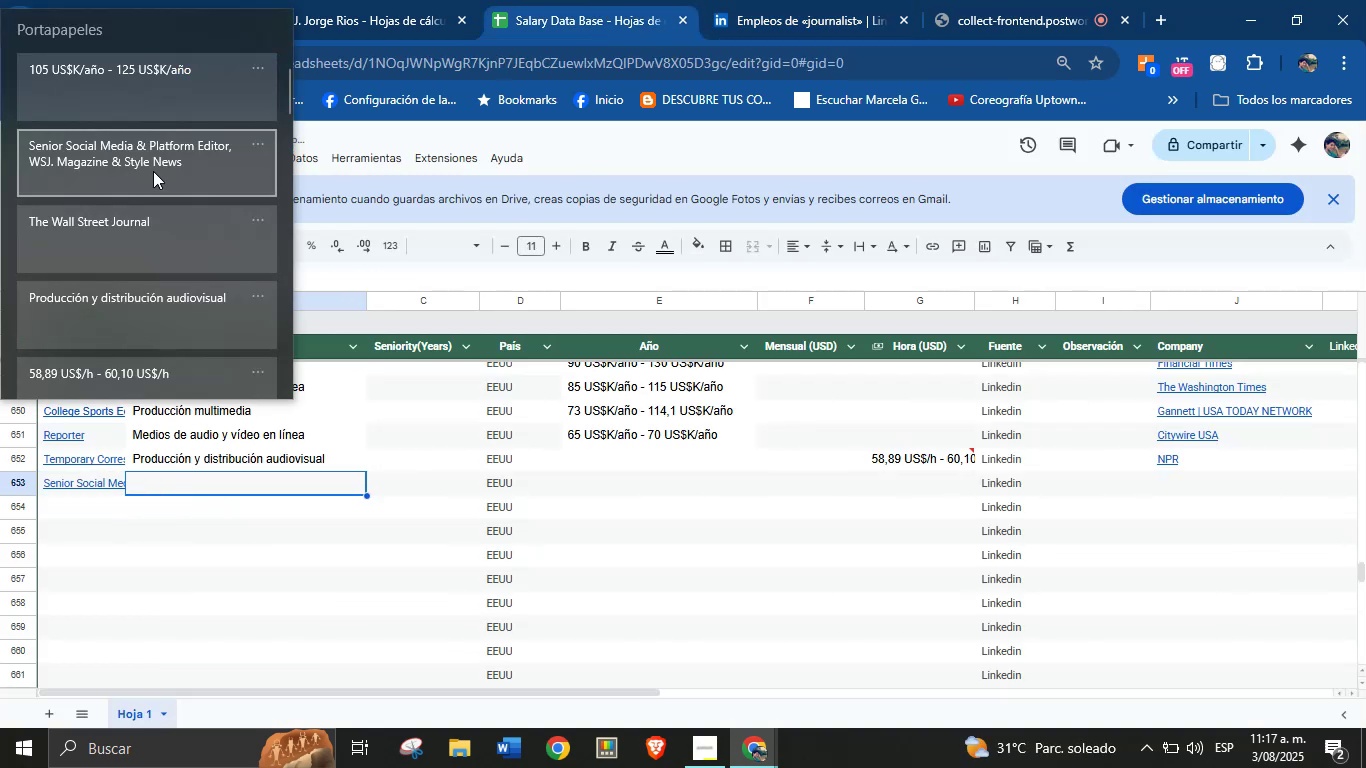 
mouse_move([155, 276])
 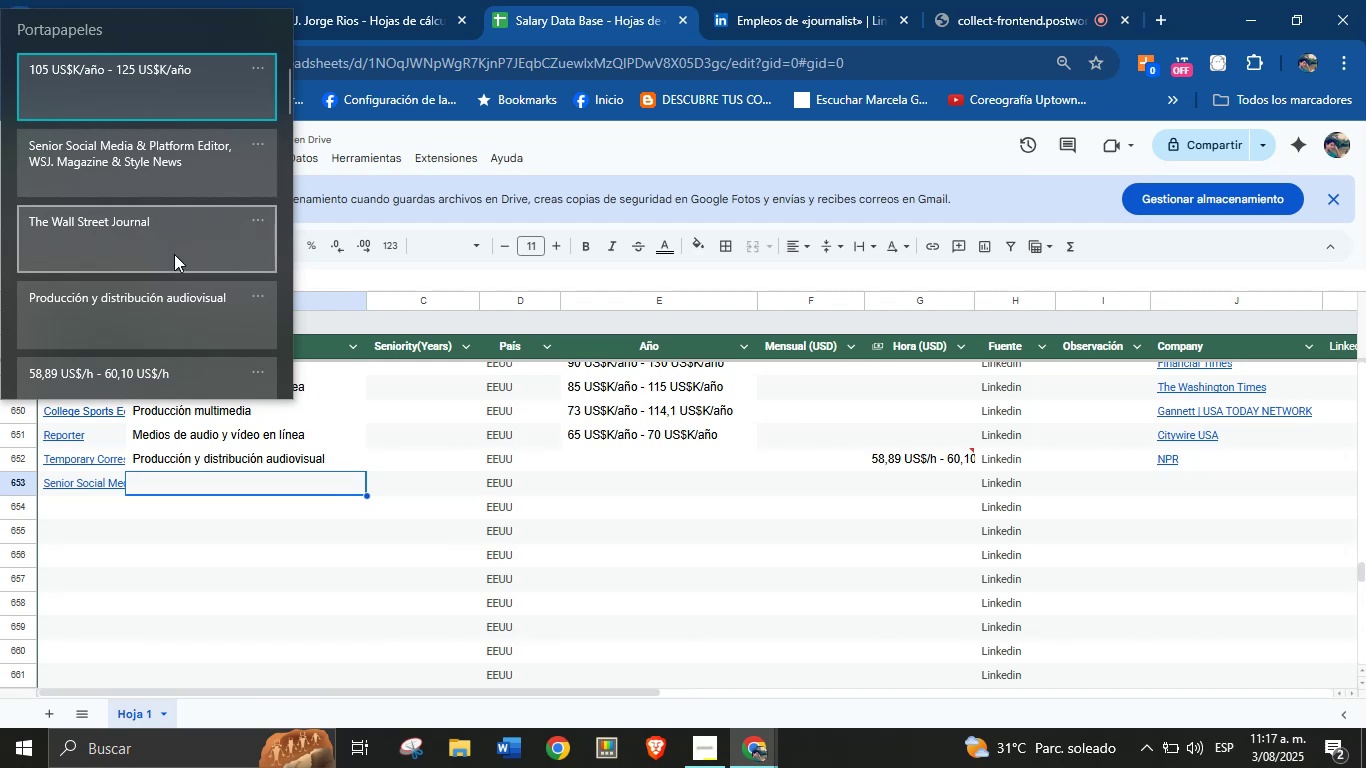 
left_click([174, 306])
 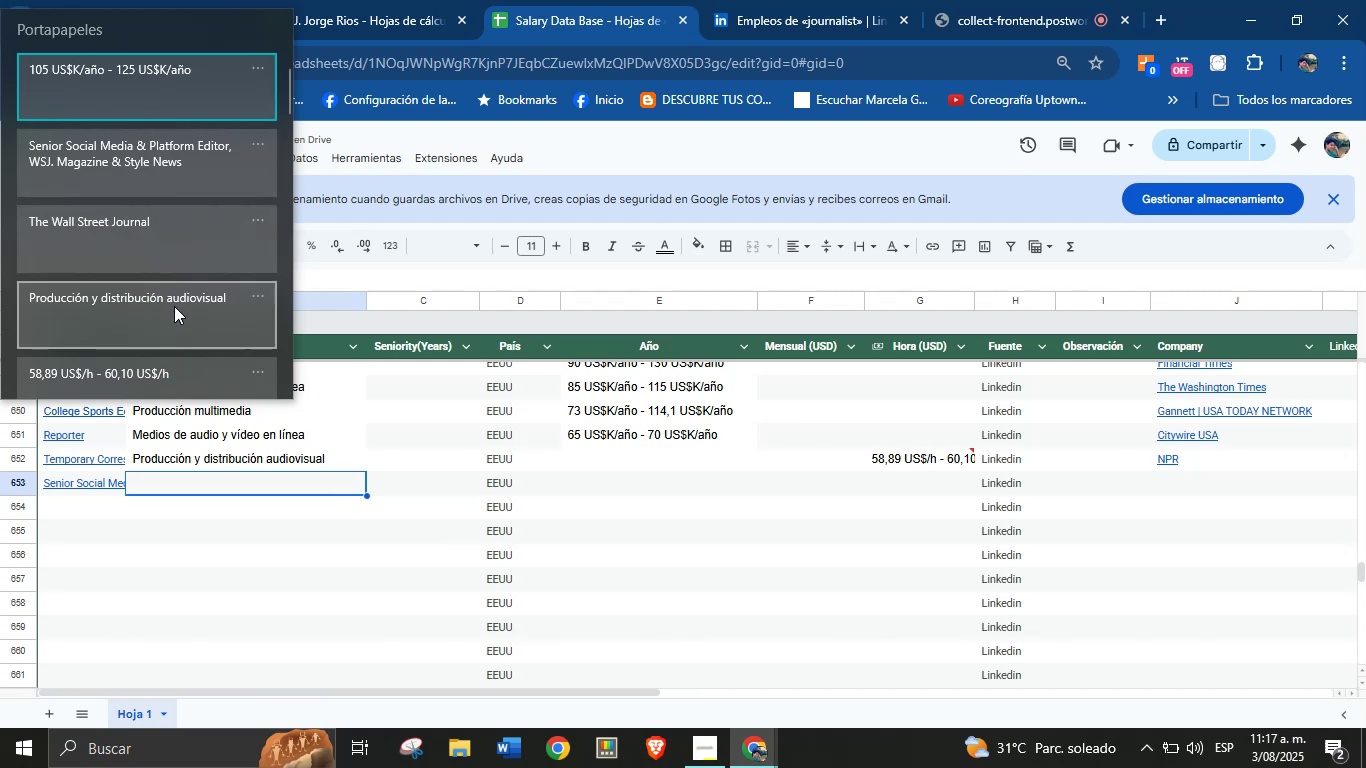 
key(Control+ControlLeft)
 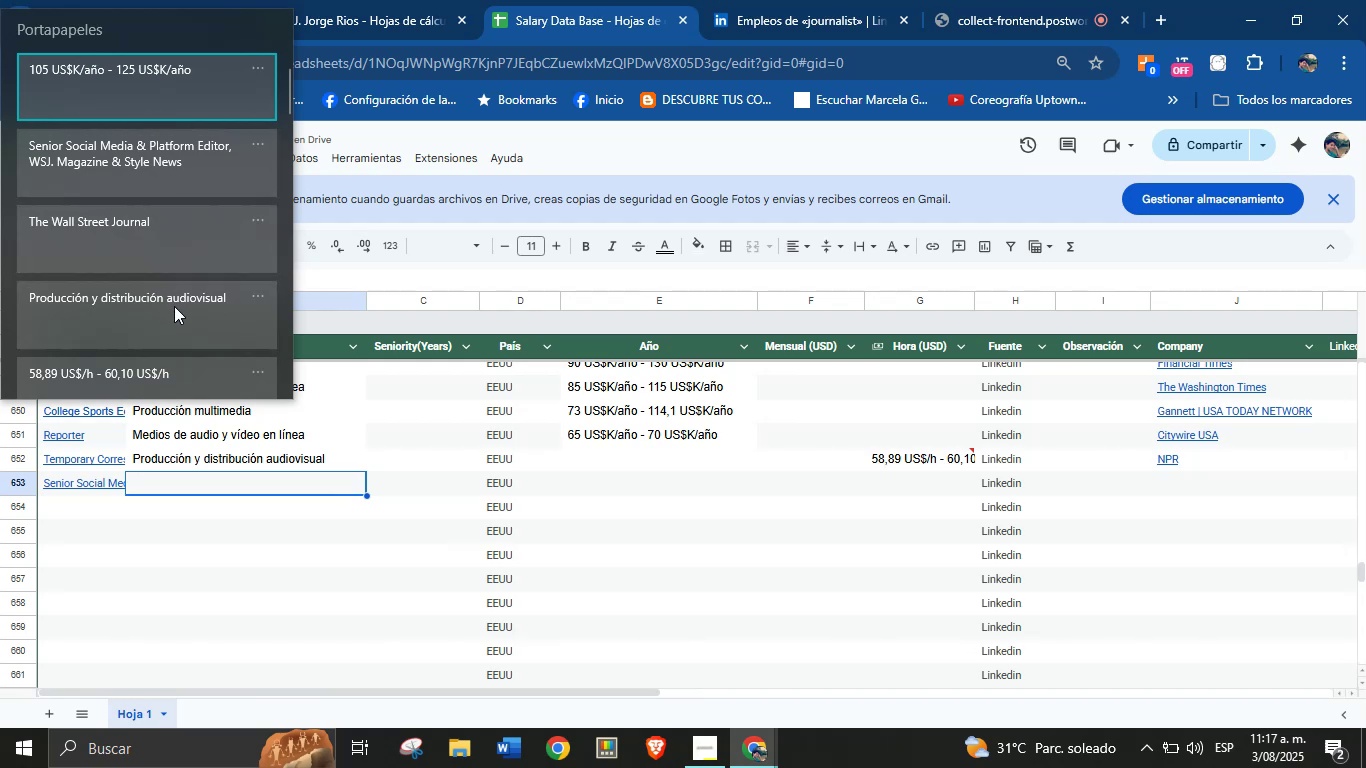 
key(Control+V)
 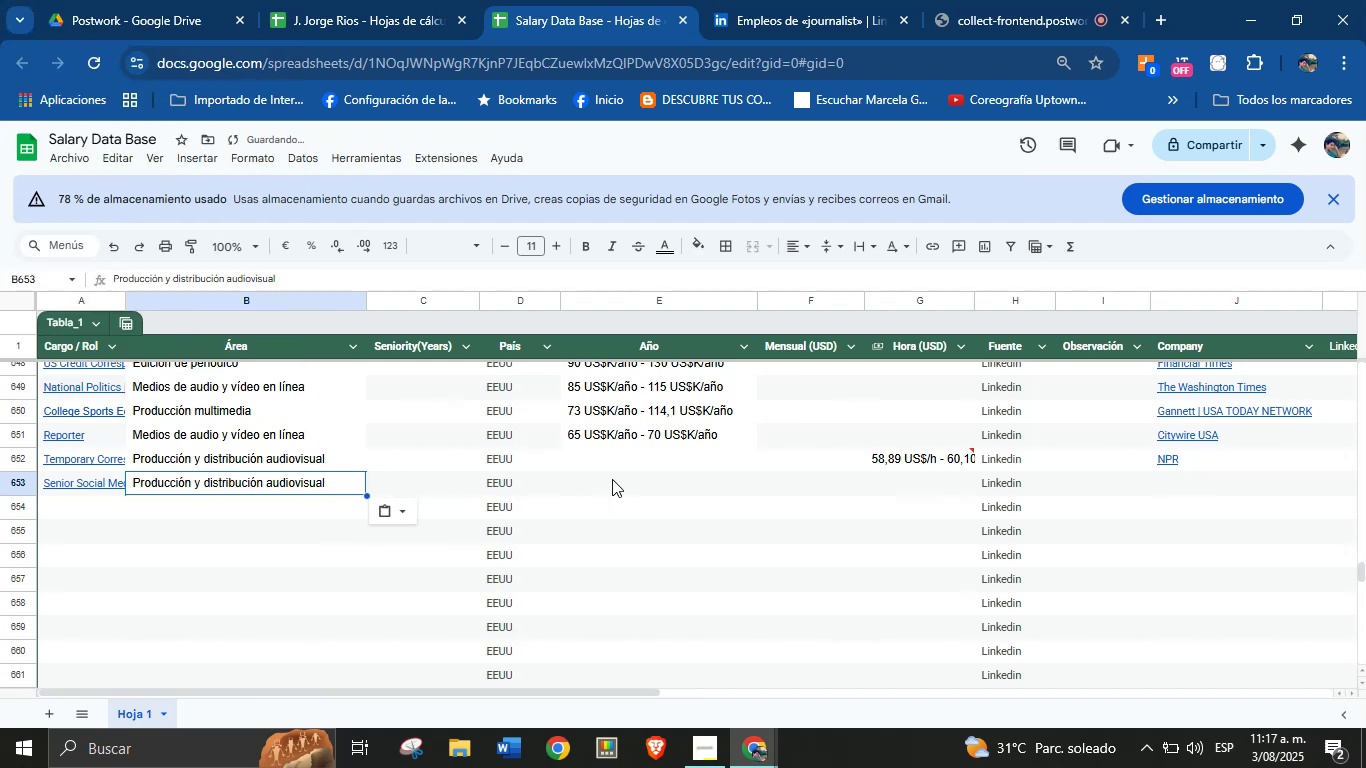 
left_click([598, 483])
 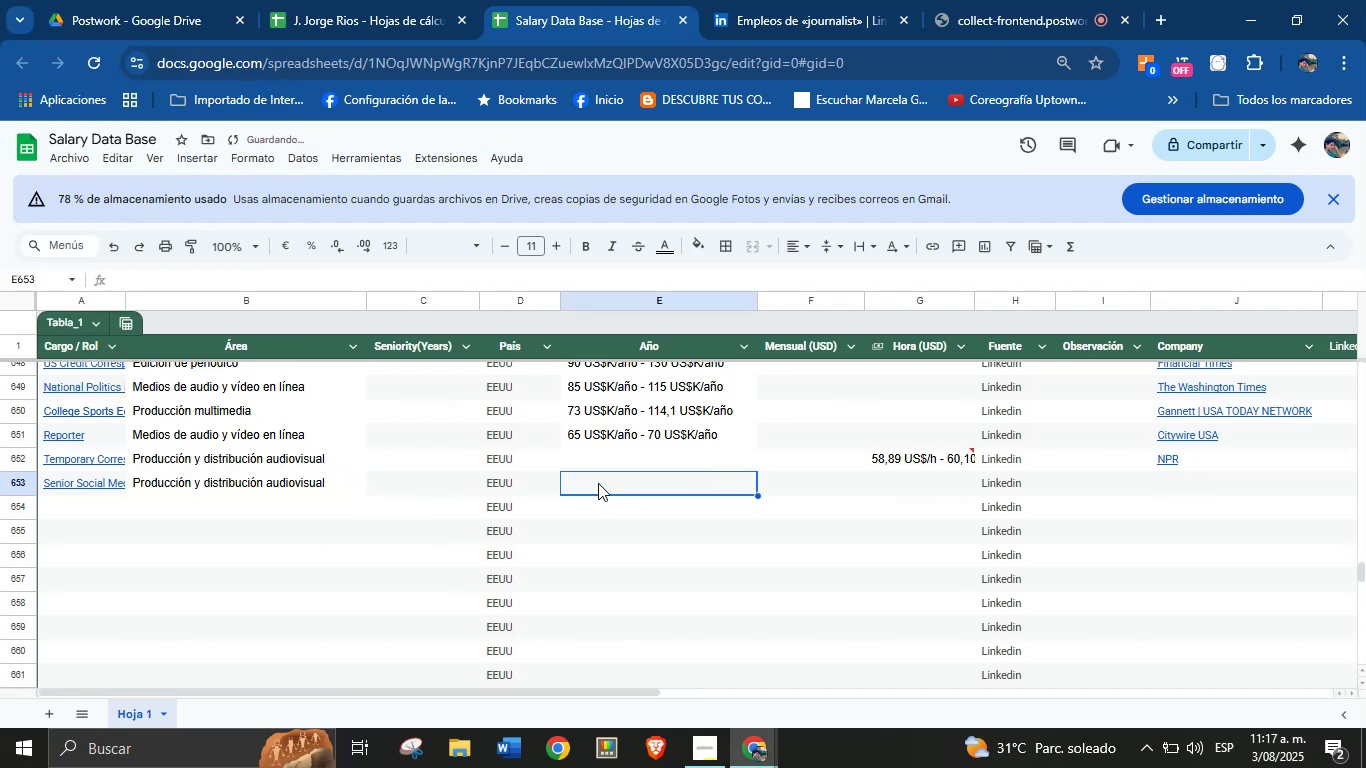 
key(Meta+MetaLeft)
 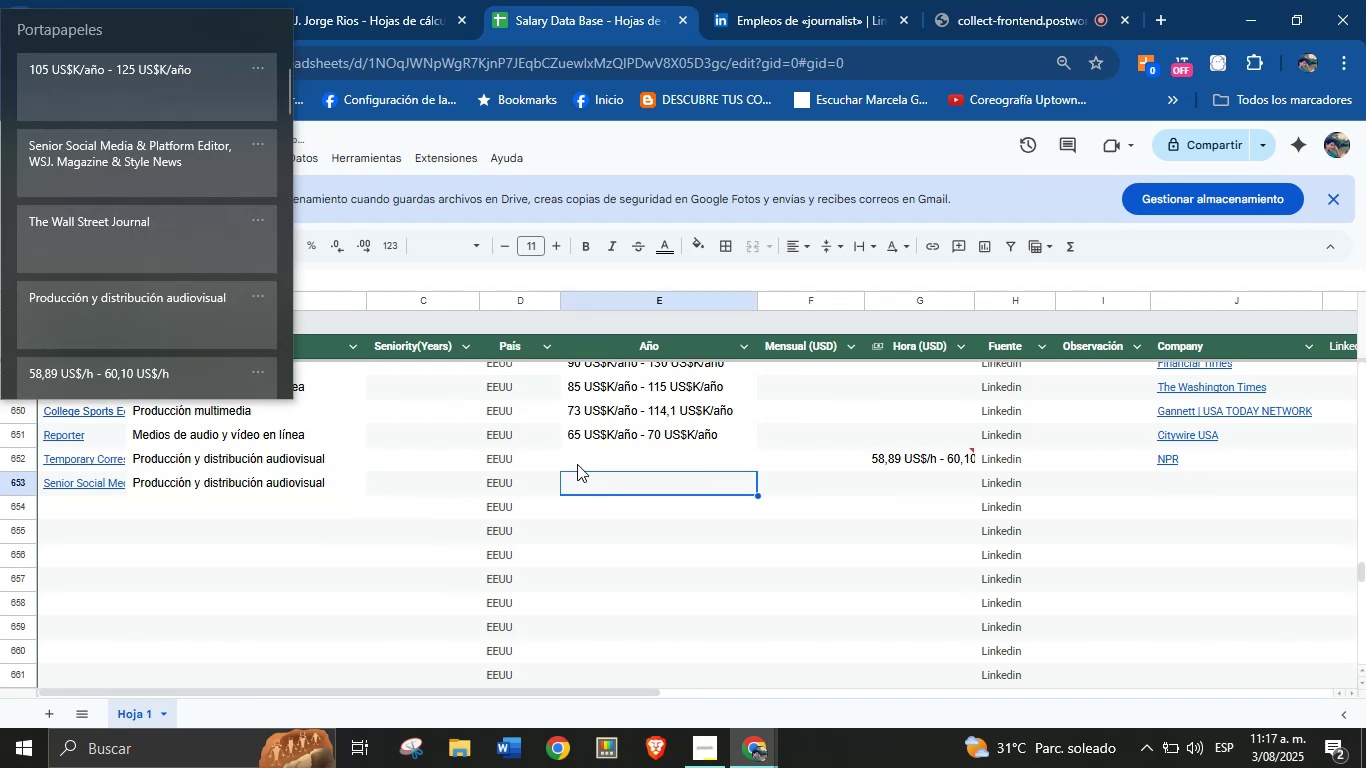 
key(Meta+MetaLeft)
 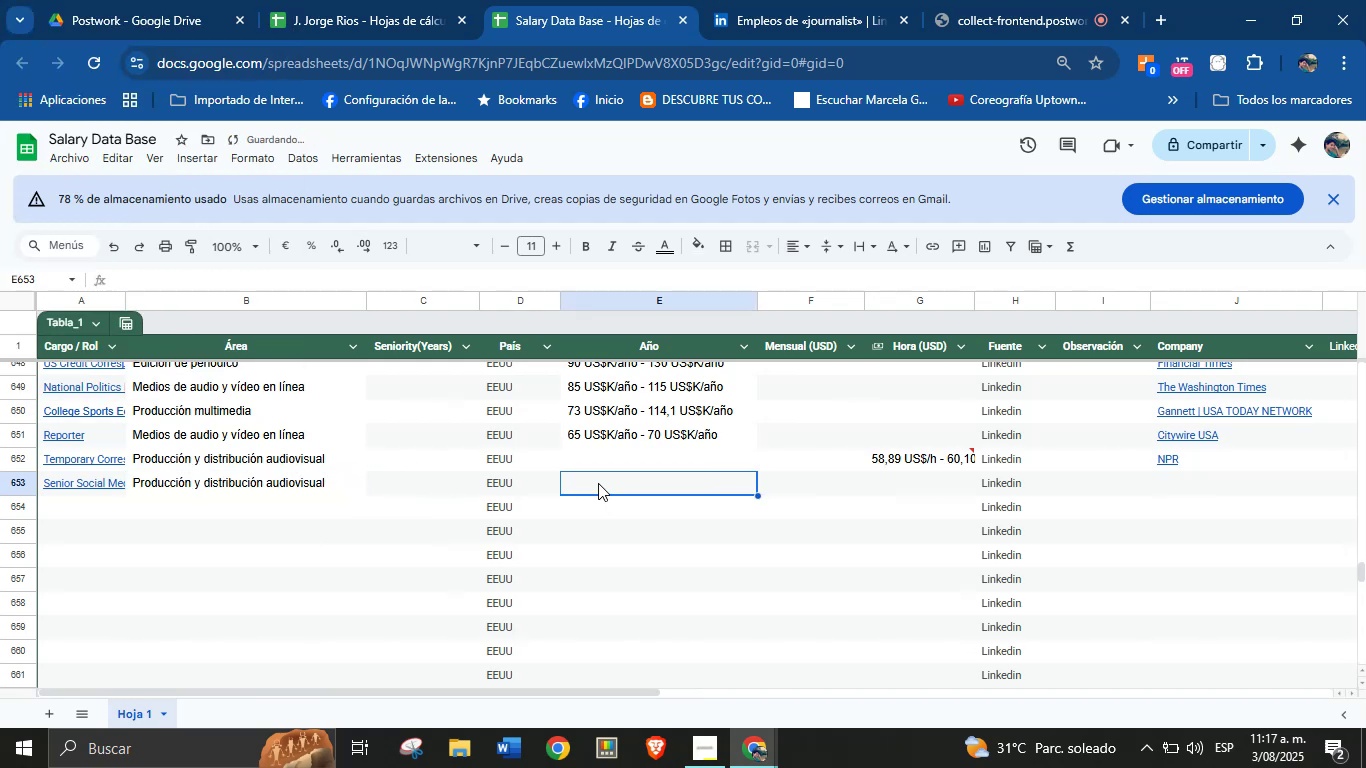 
key(Meta+V)
 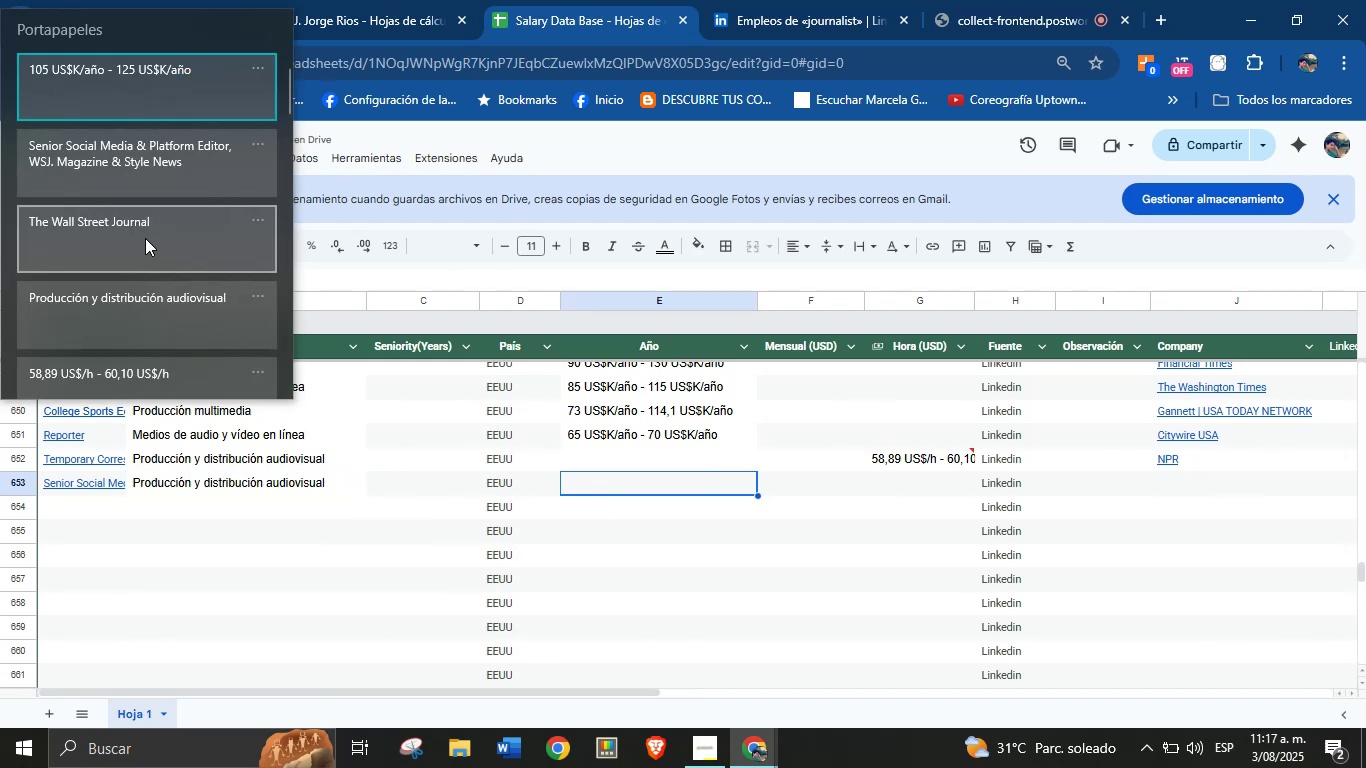 
double_click([398, 0])
 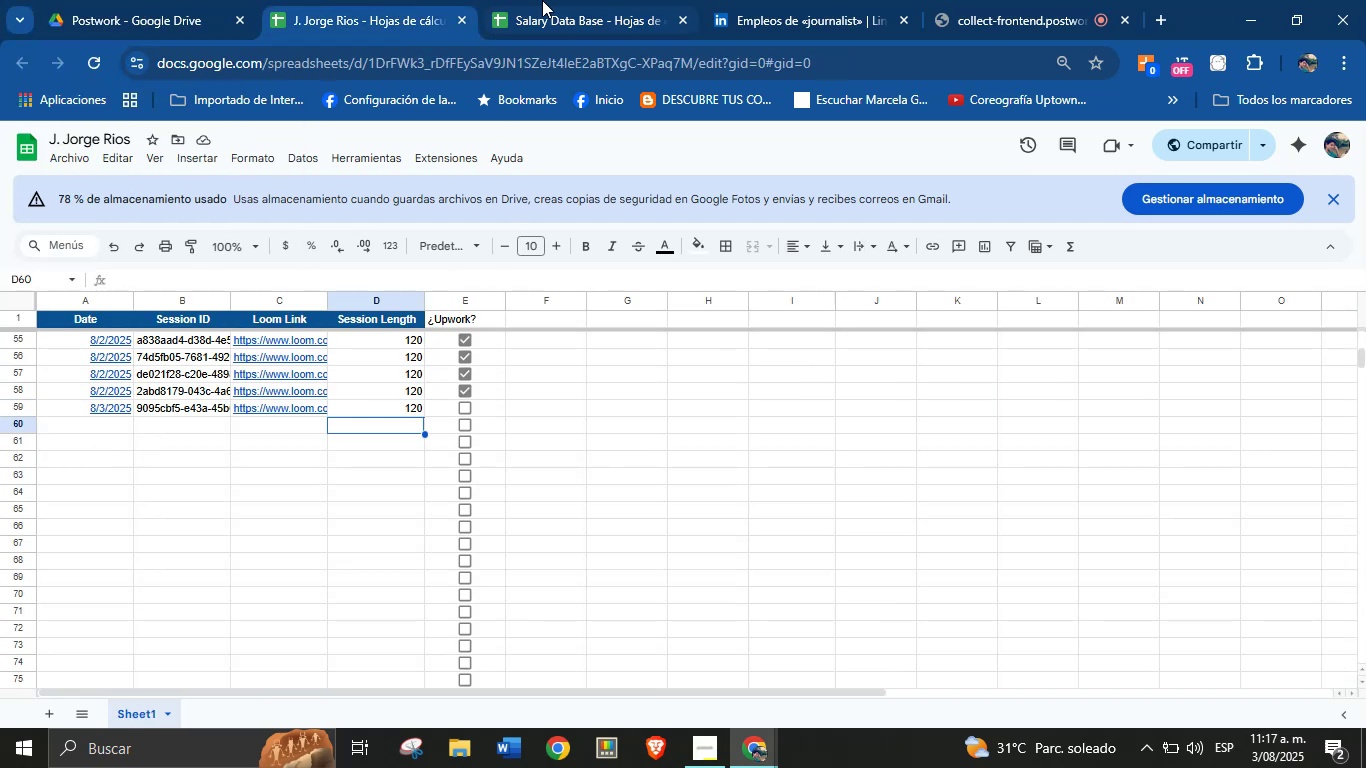 
left_click([571, 0])
 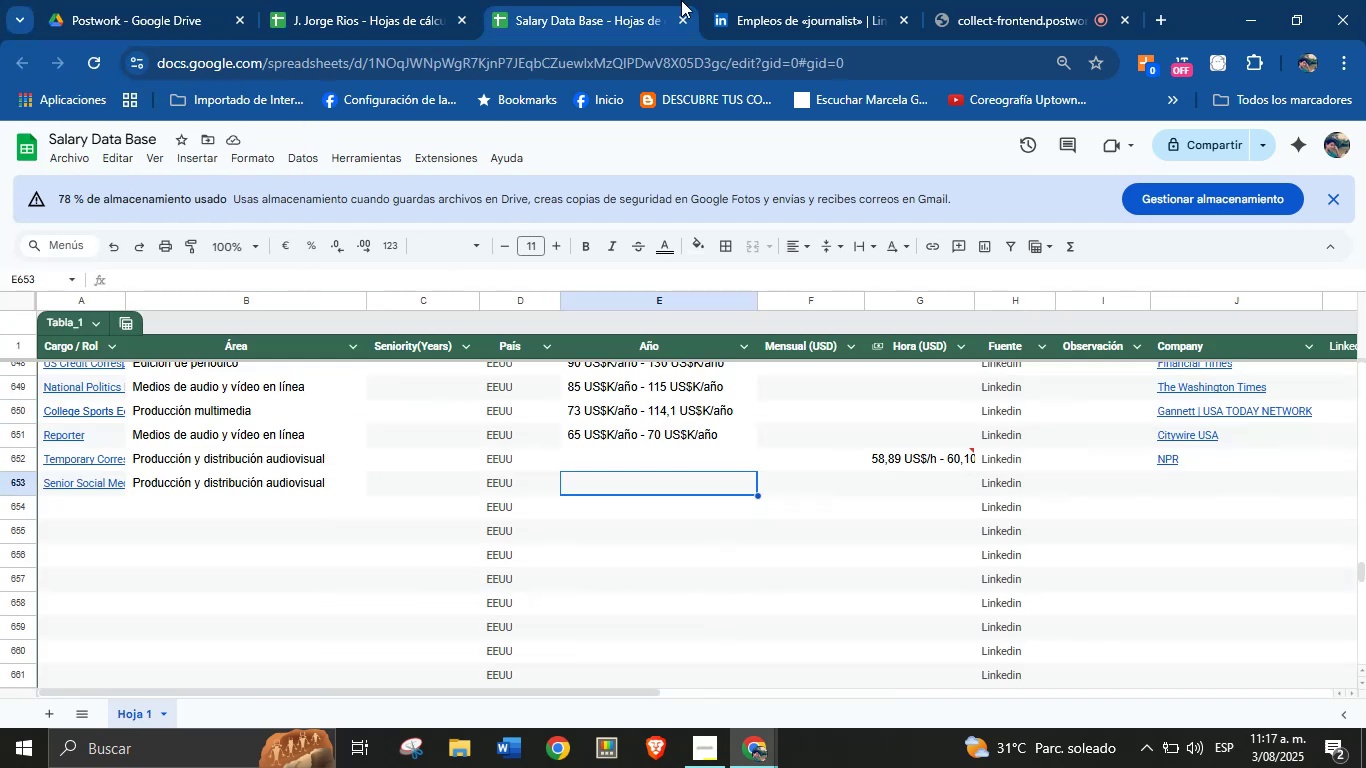 
left_click([760, 0])
 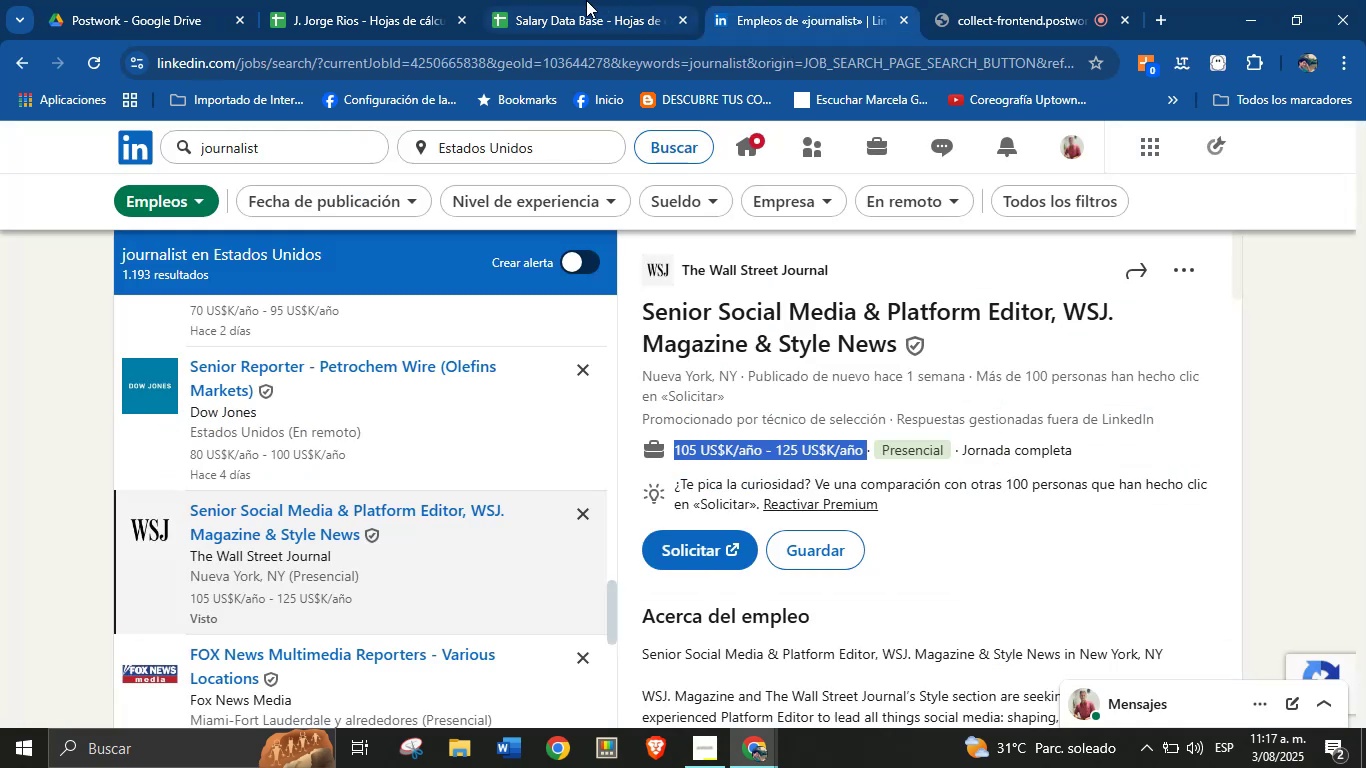 
left_click([586, 0])
 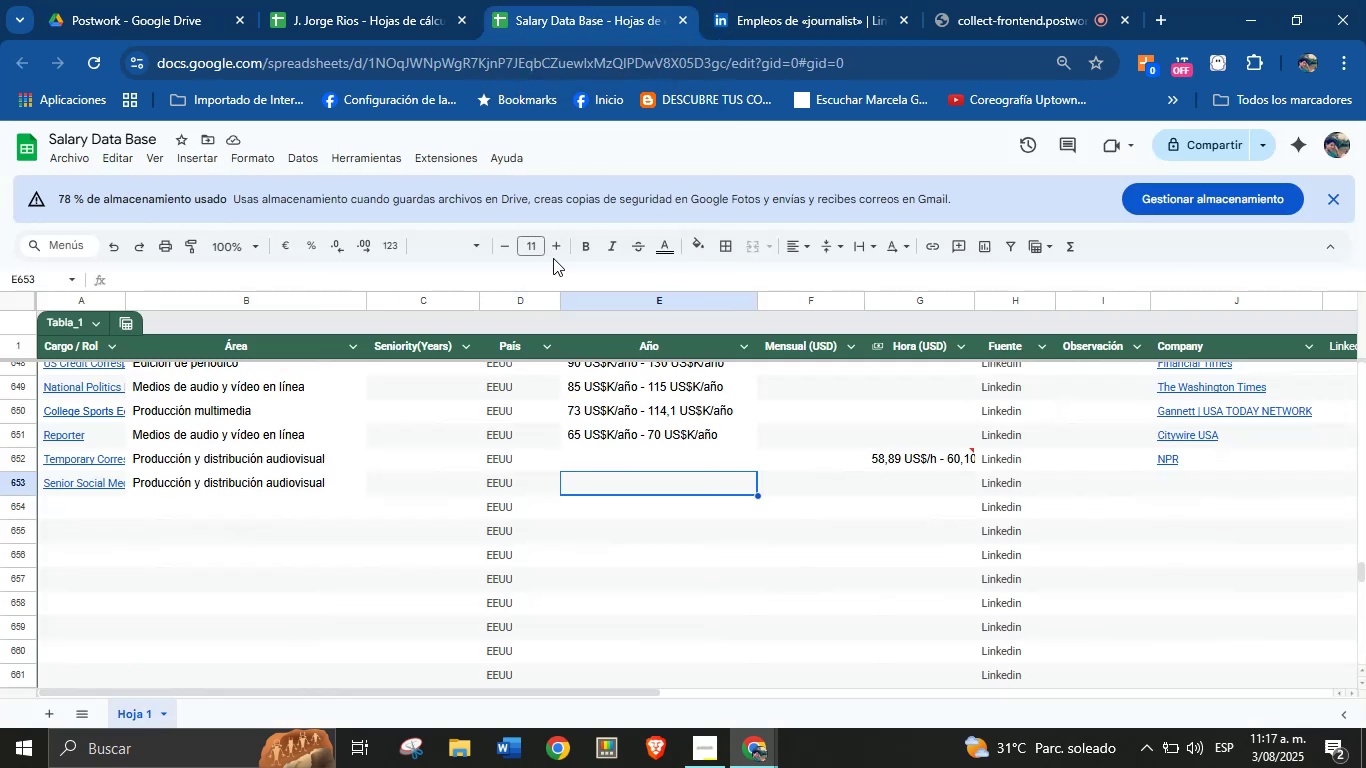 
key(Meta+MetaLeft)
 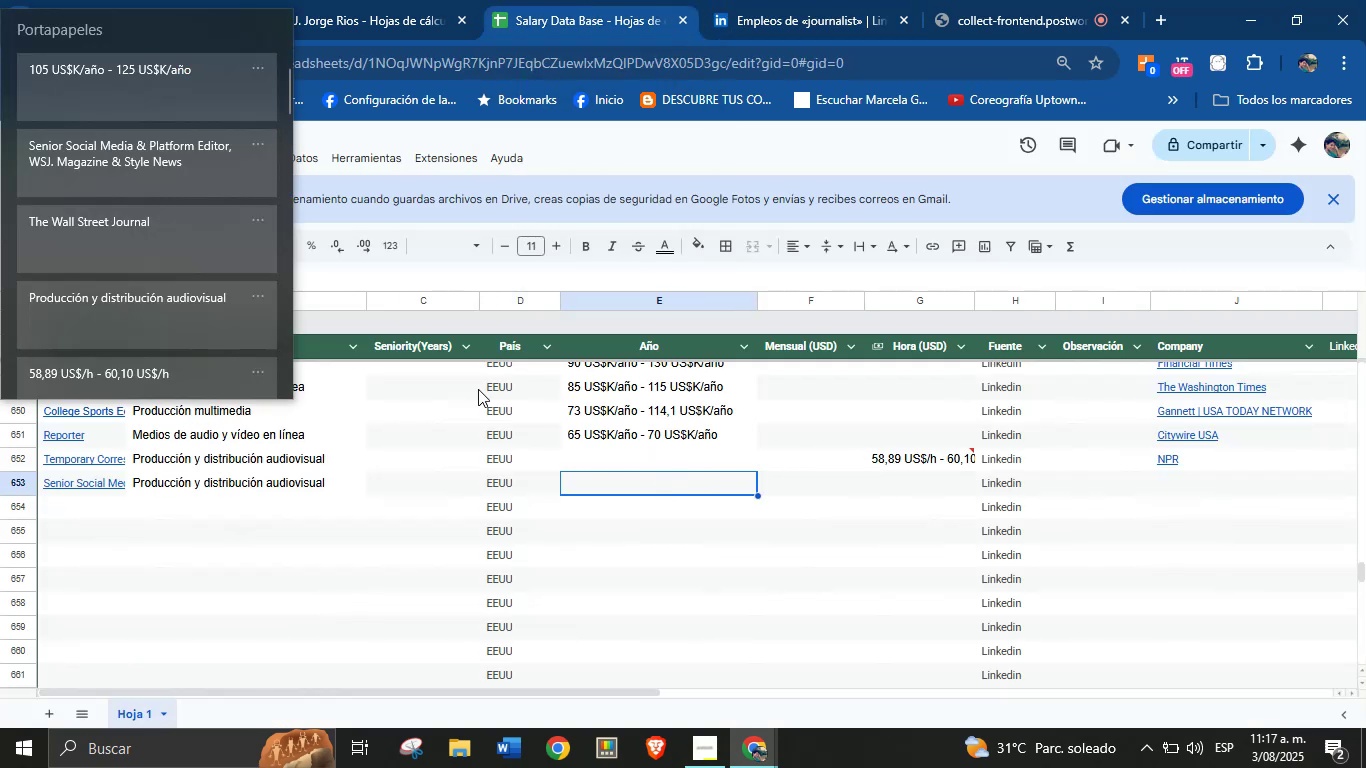 
key(Meta+V)
 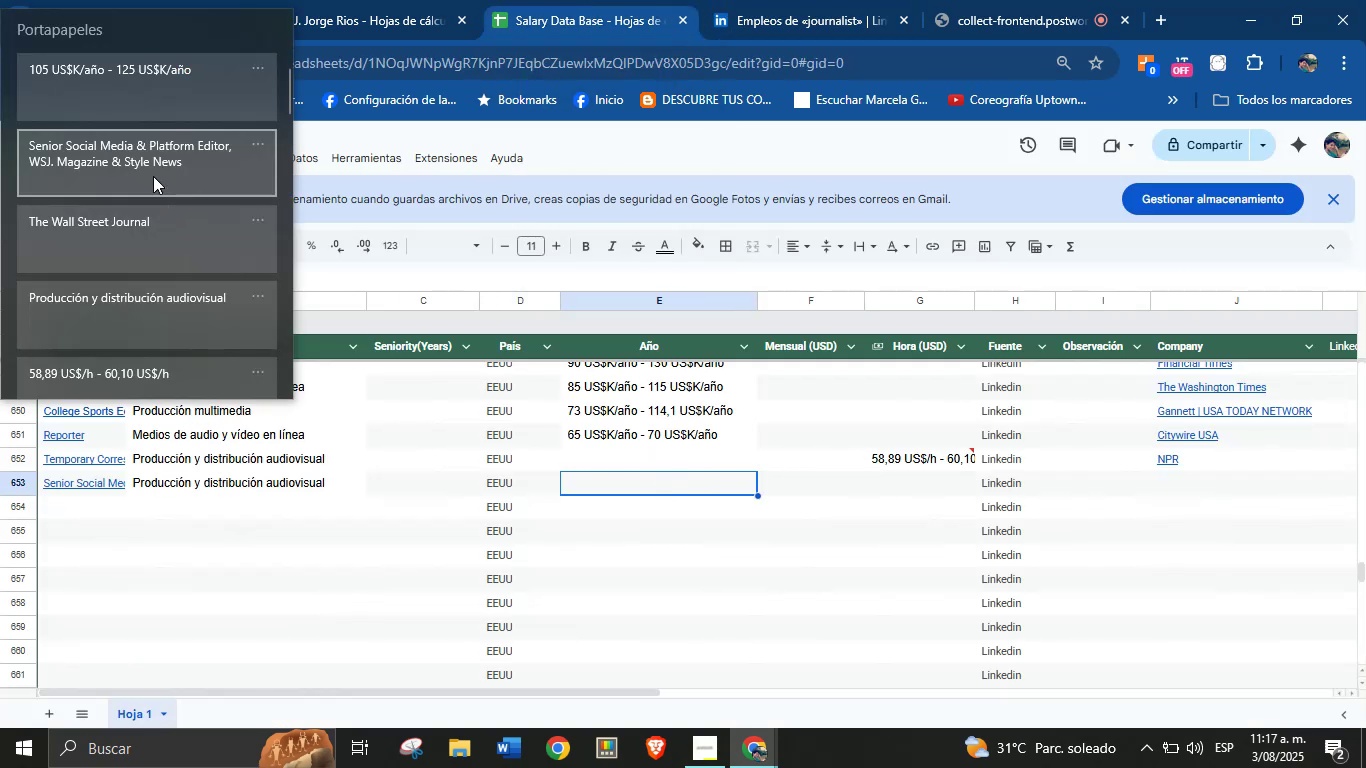 
key(Meta+MetaLeft)
 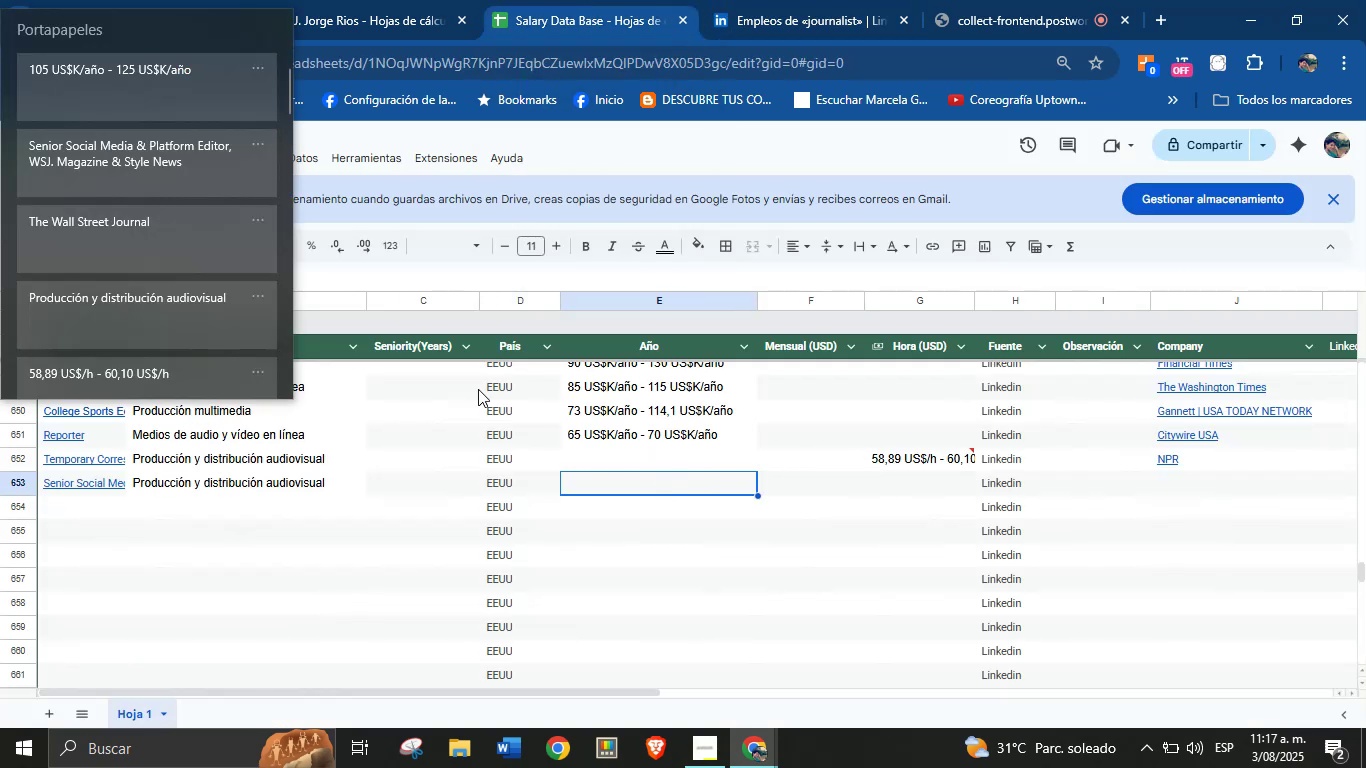 
left_click([164, 99])
 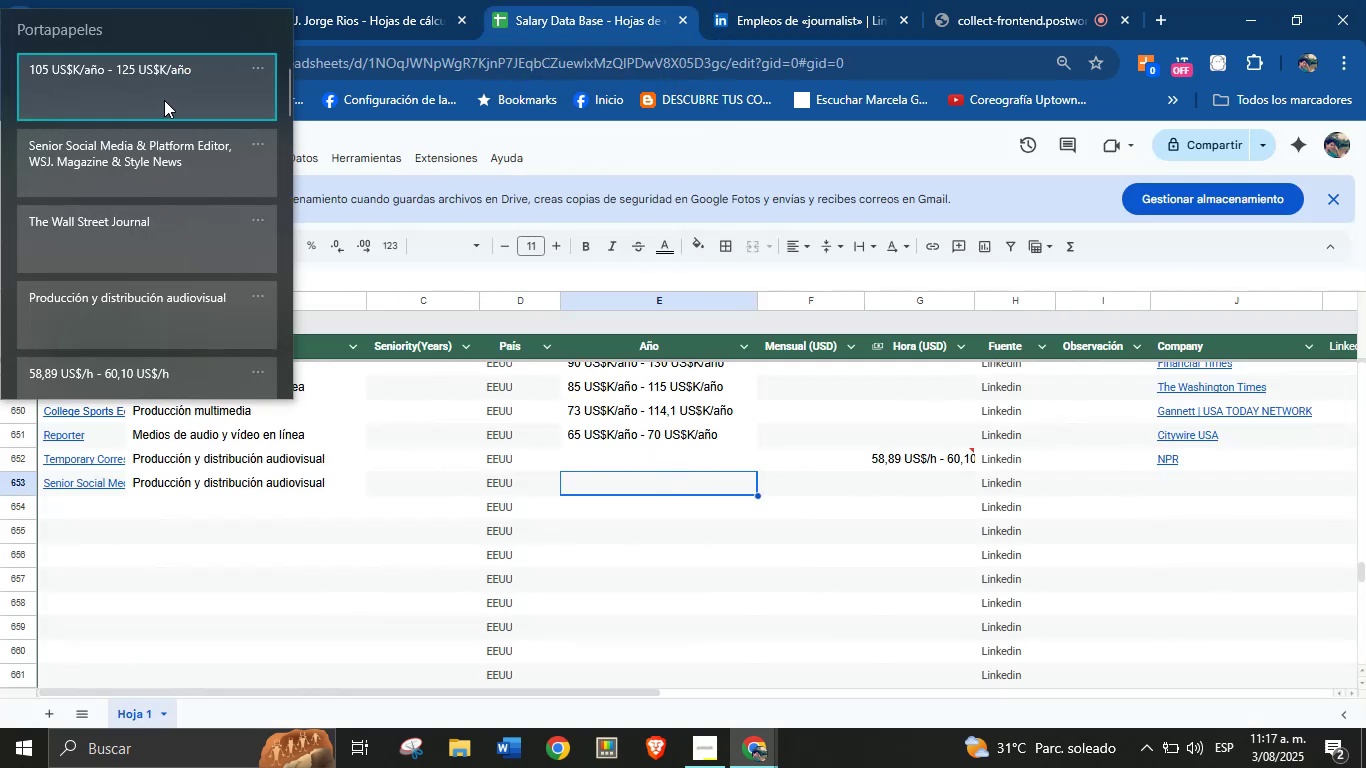 
key(Control+ControlLeft)
 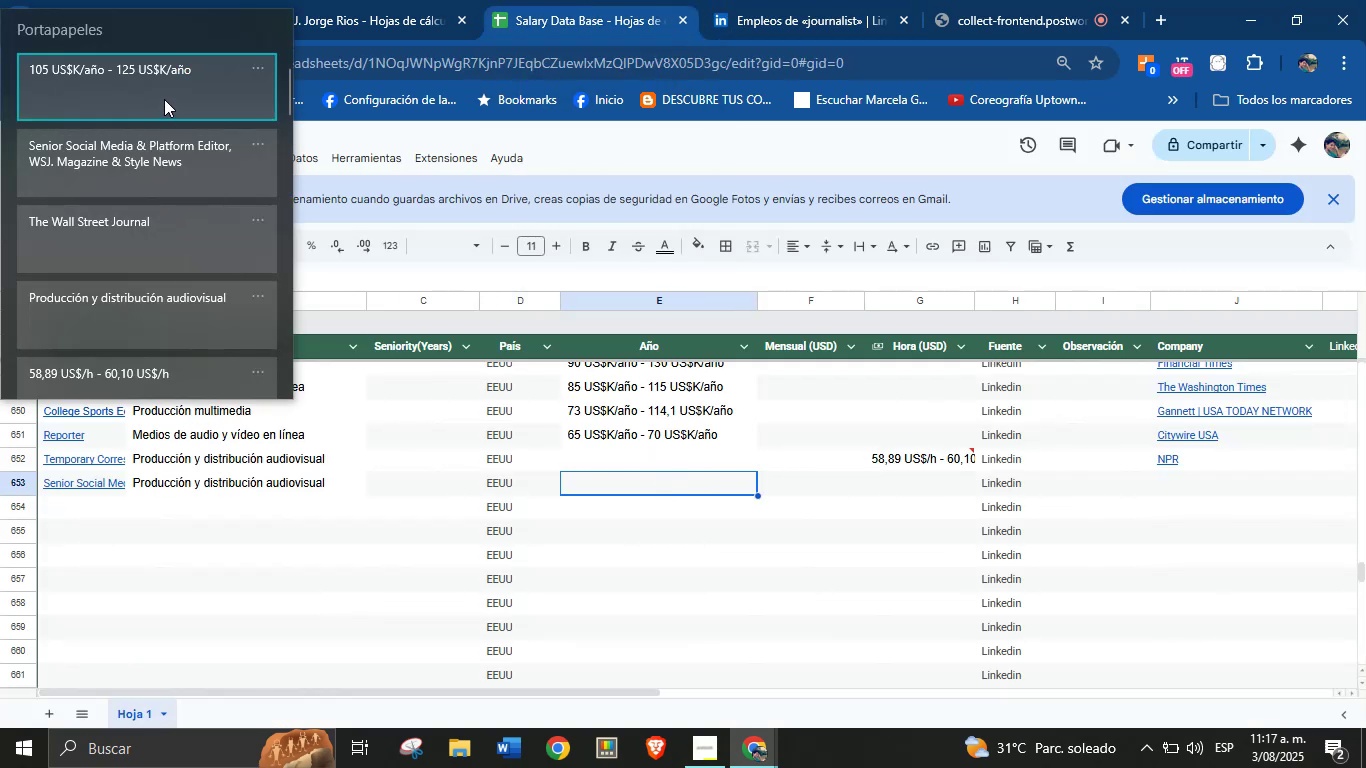 
key(Control+V)
 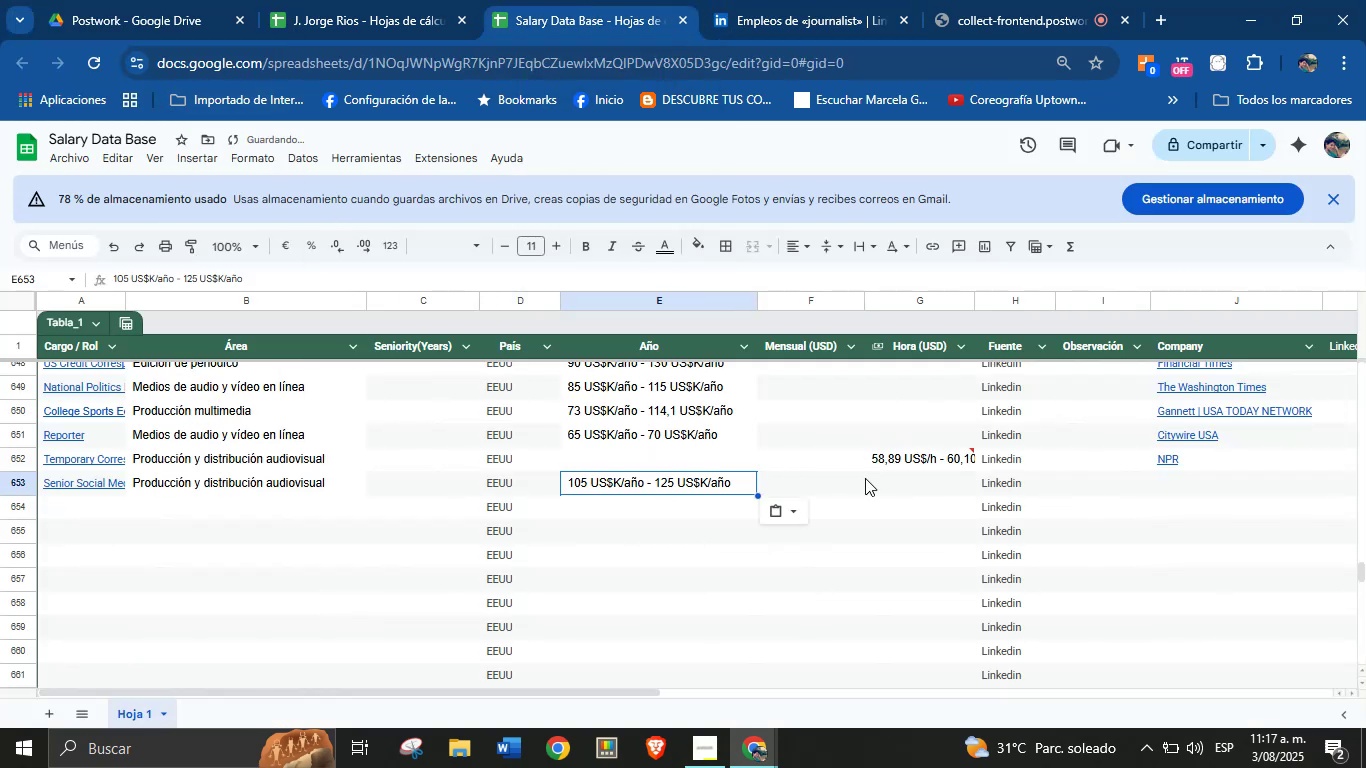 
left_click([899, 490])
 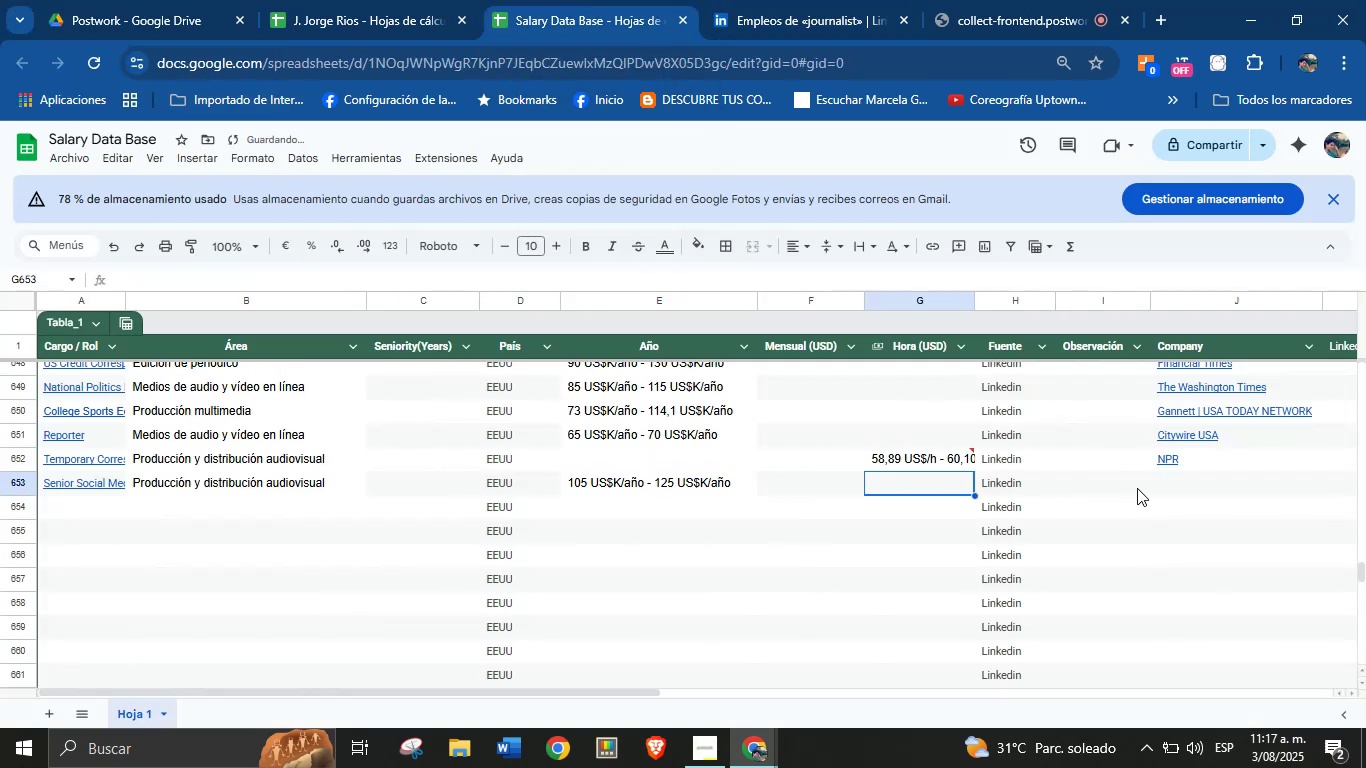 
left_click([1158, 484])
 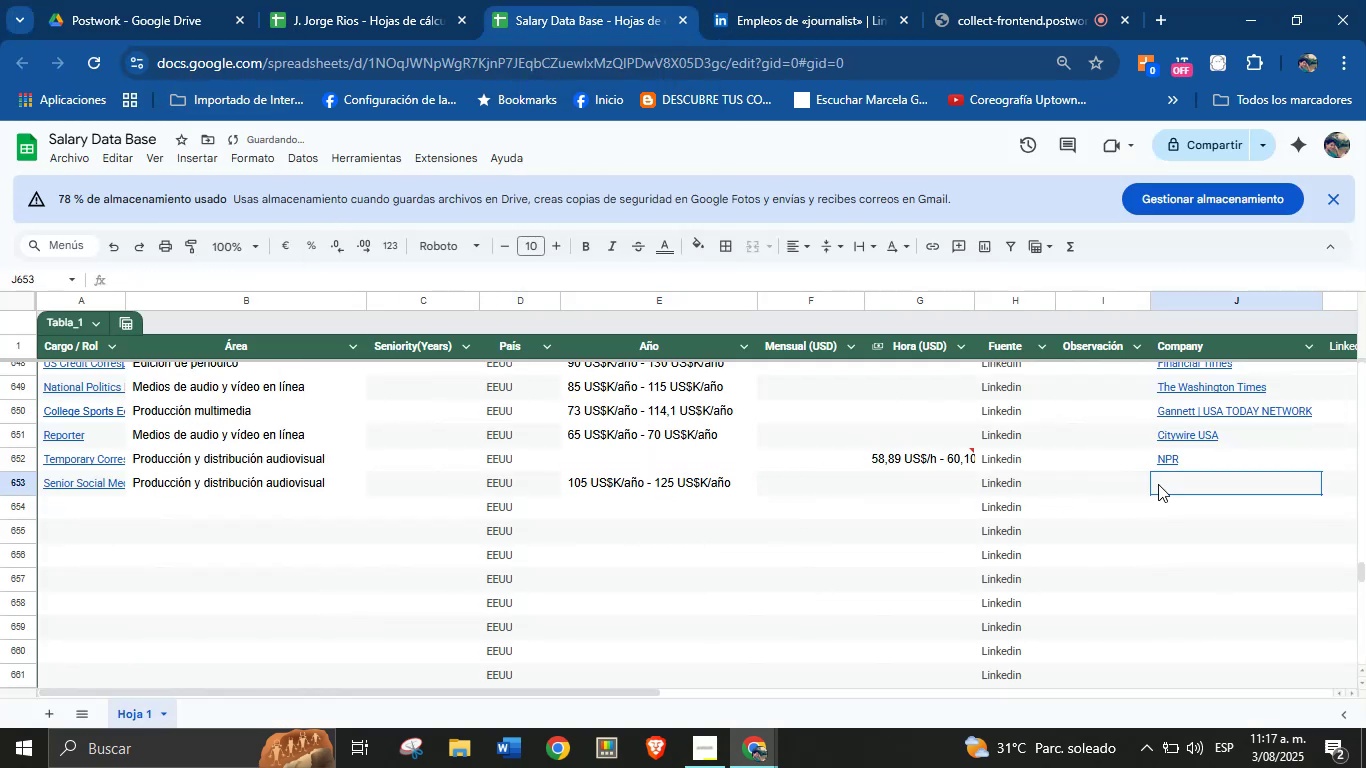 
key(Meta+MetaLeft)
 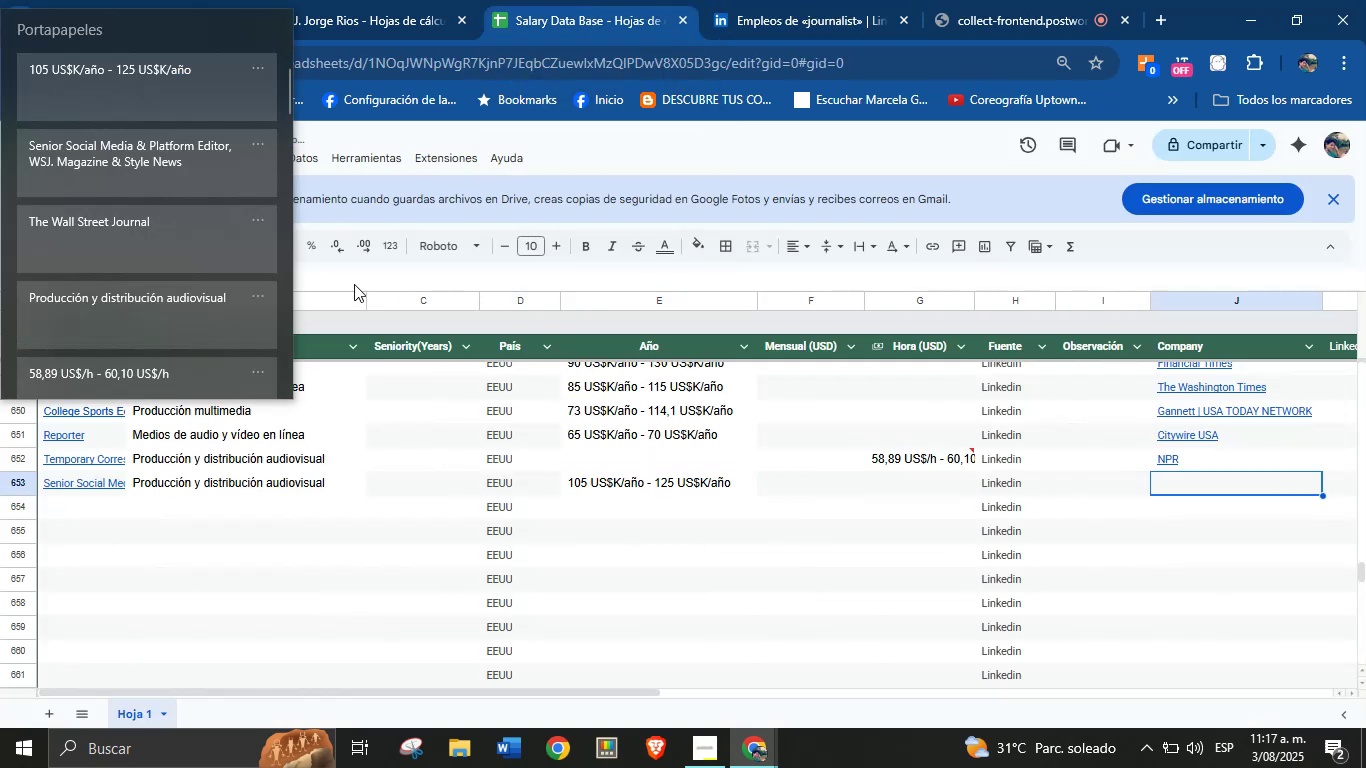 
key(Meta+MetaLeft)
 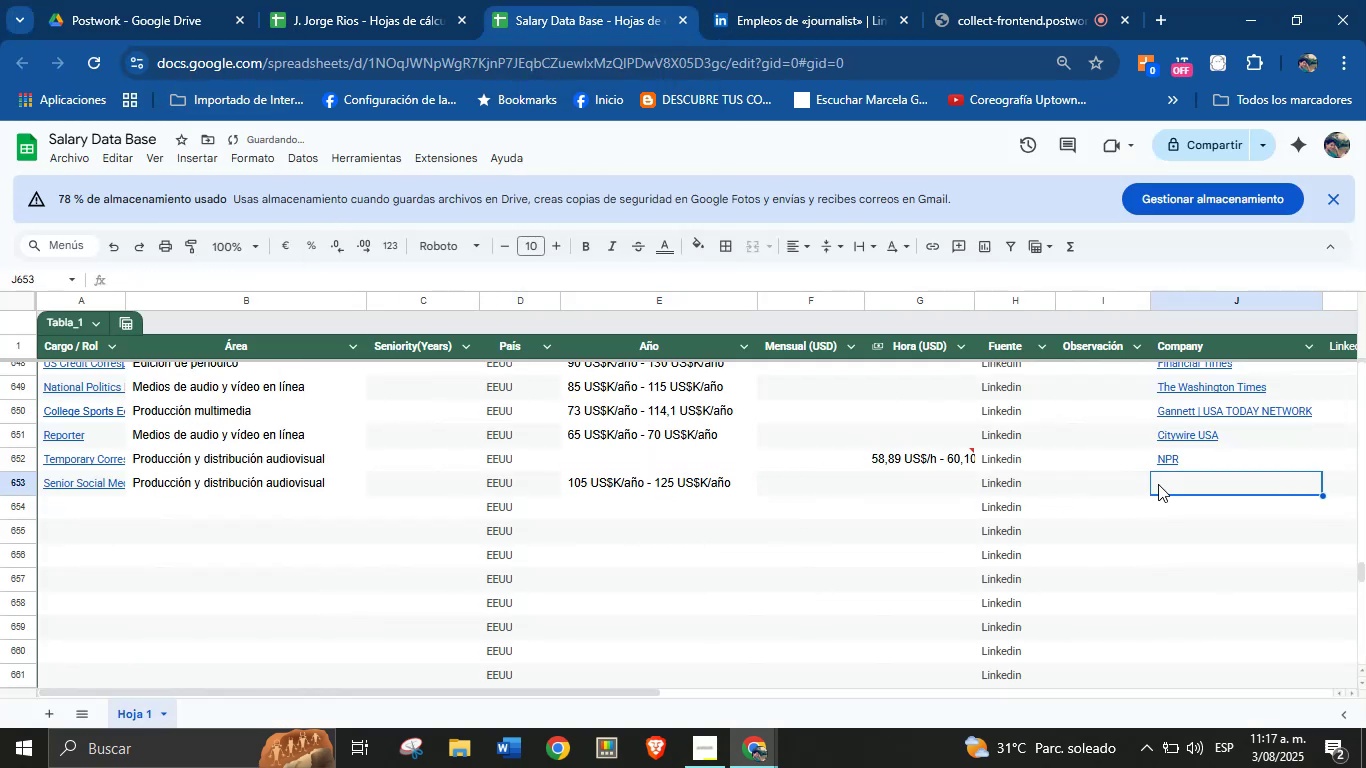 
key(Meta+V)
 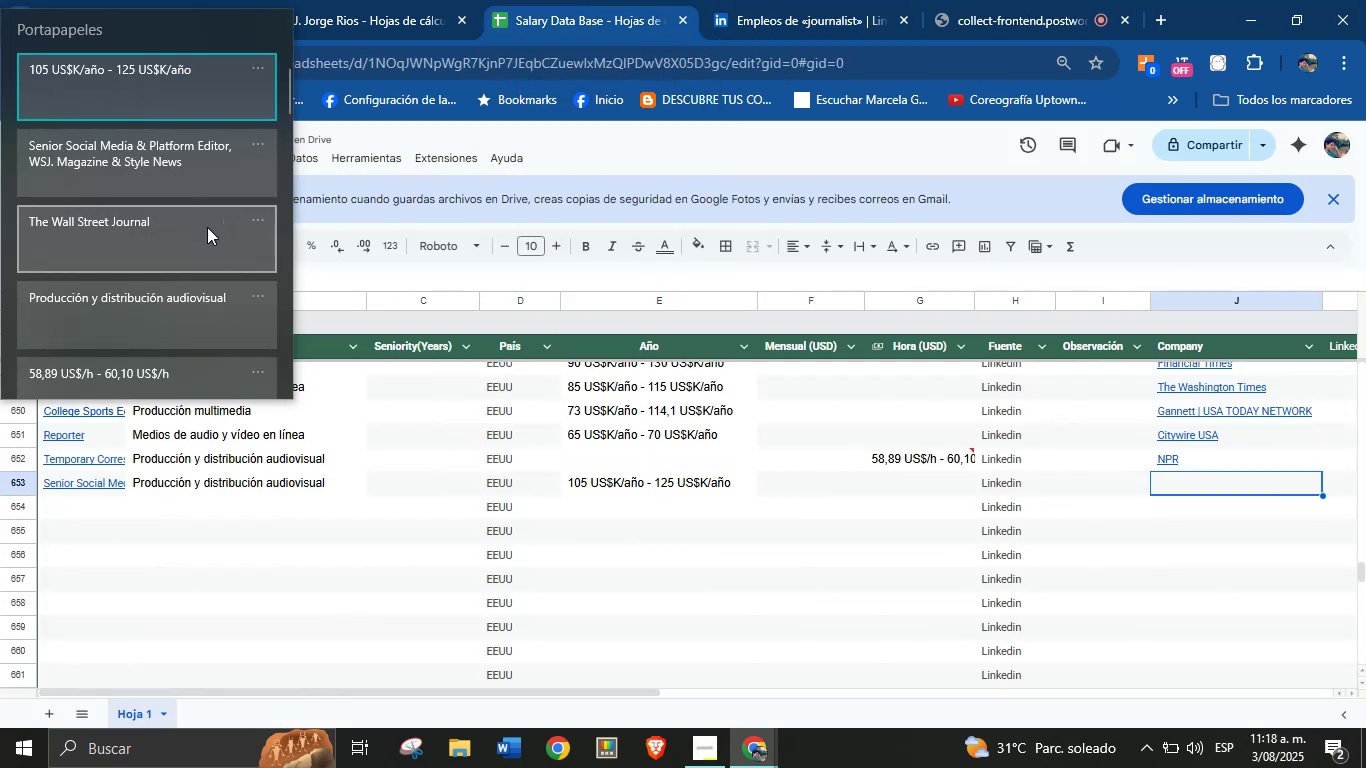 
mouse_move([205, 273])
 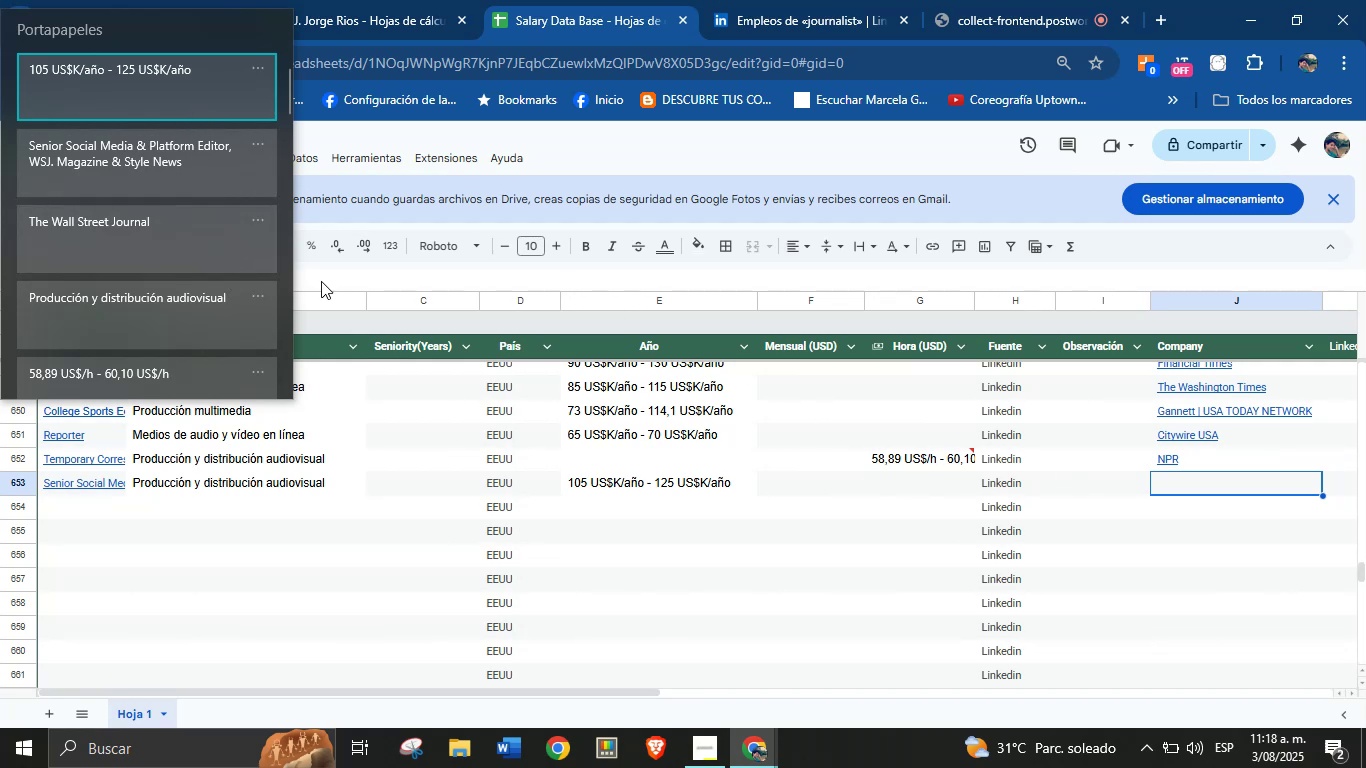 
wait(6.19)
 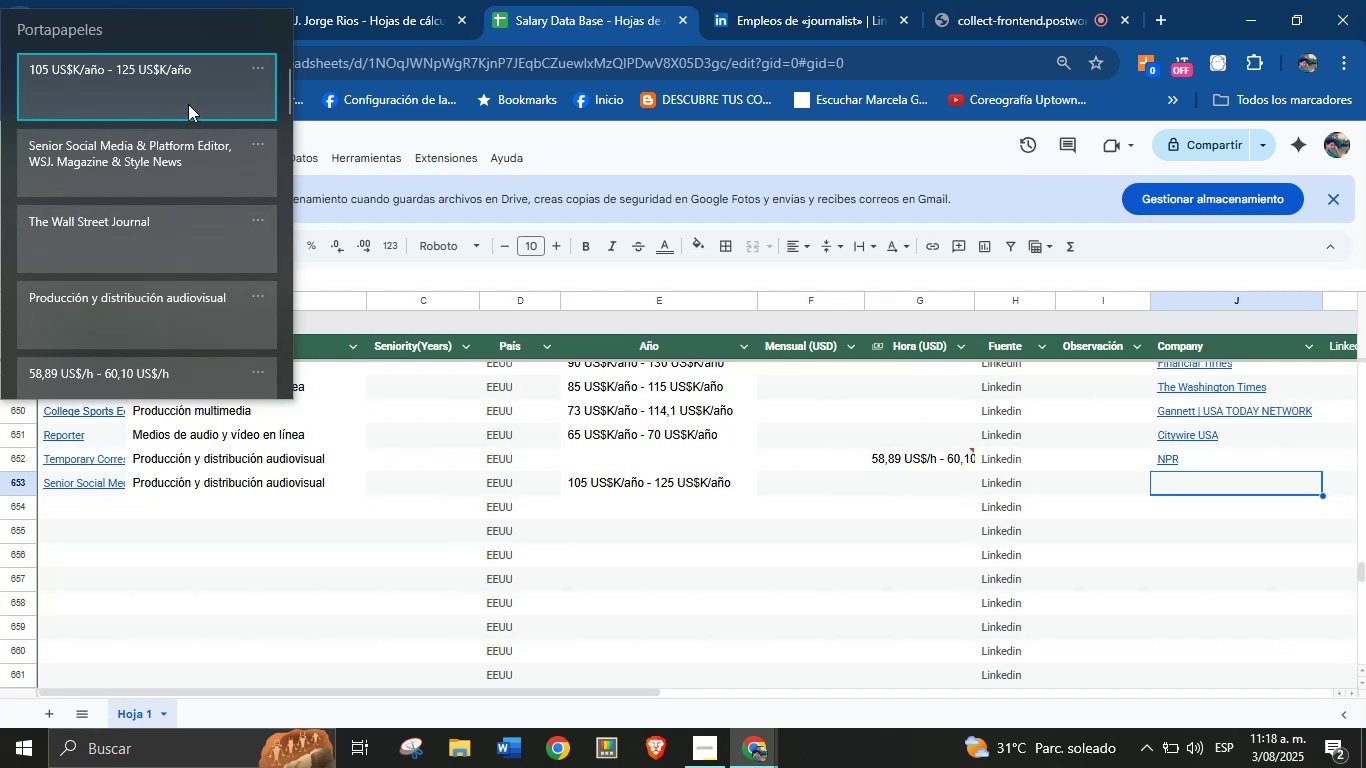 
left_click([186, 217])
 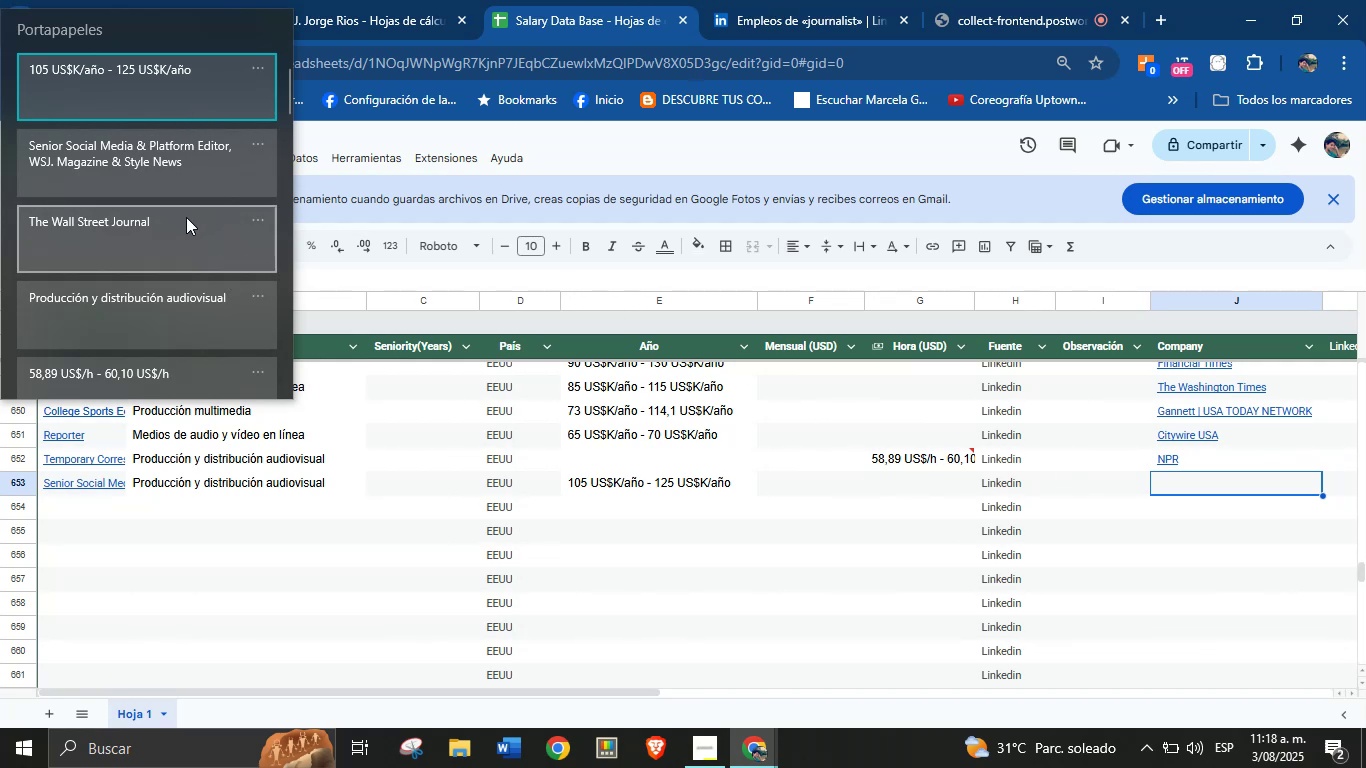 
key(Control+ControlLeft)
 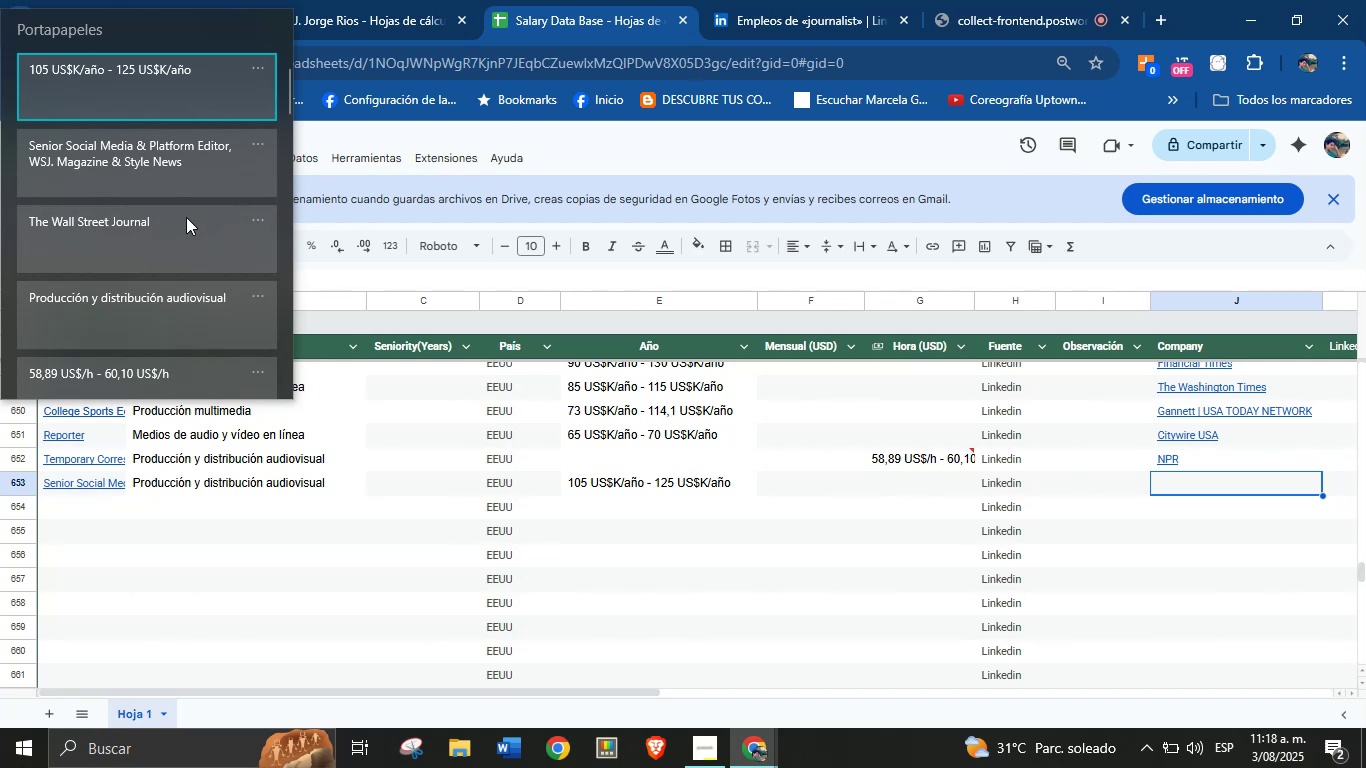 
key(Control+V)
 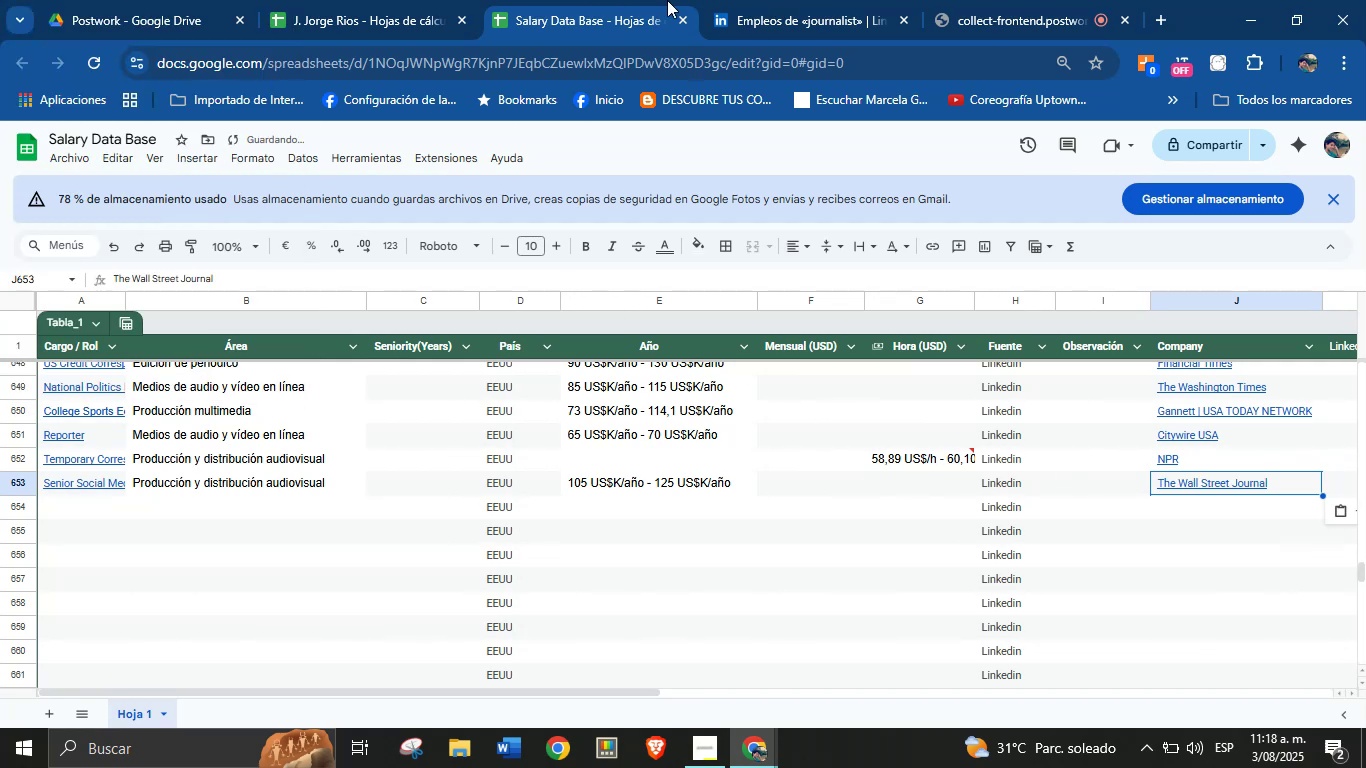 
left_click([757, 0])
 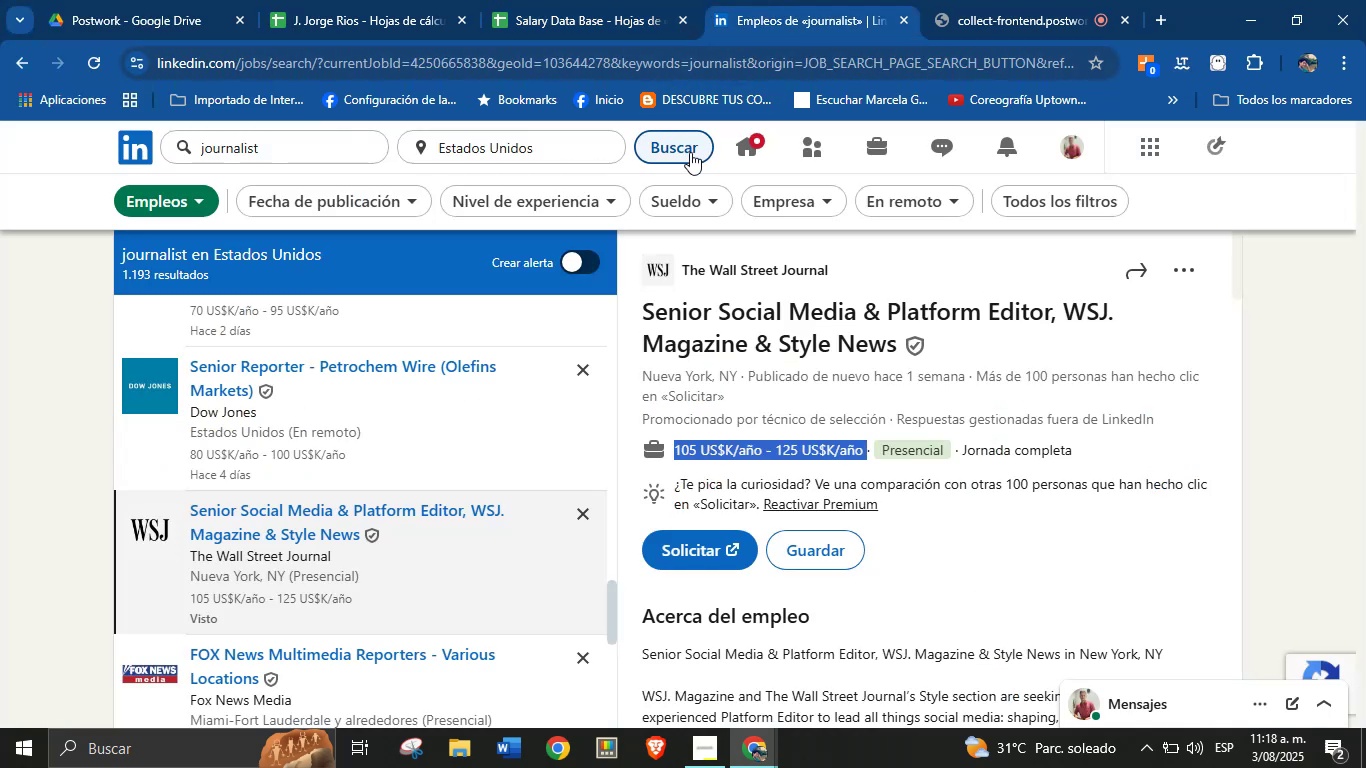 
left_click([559, 0])
 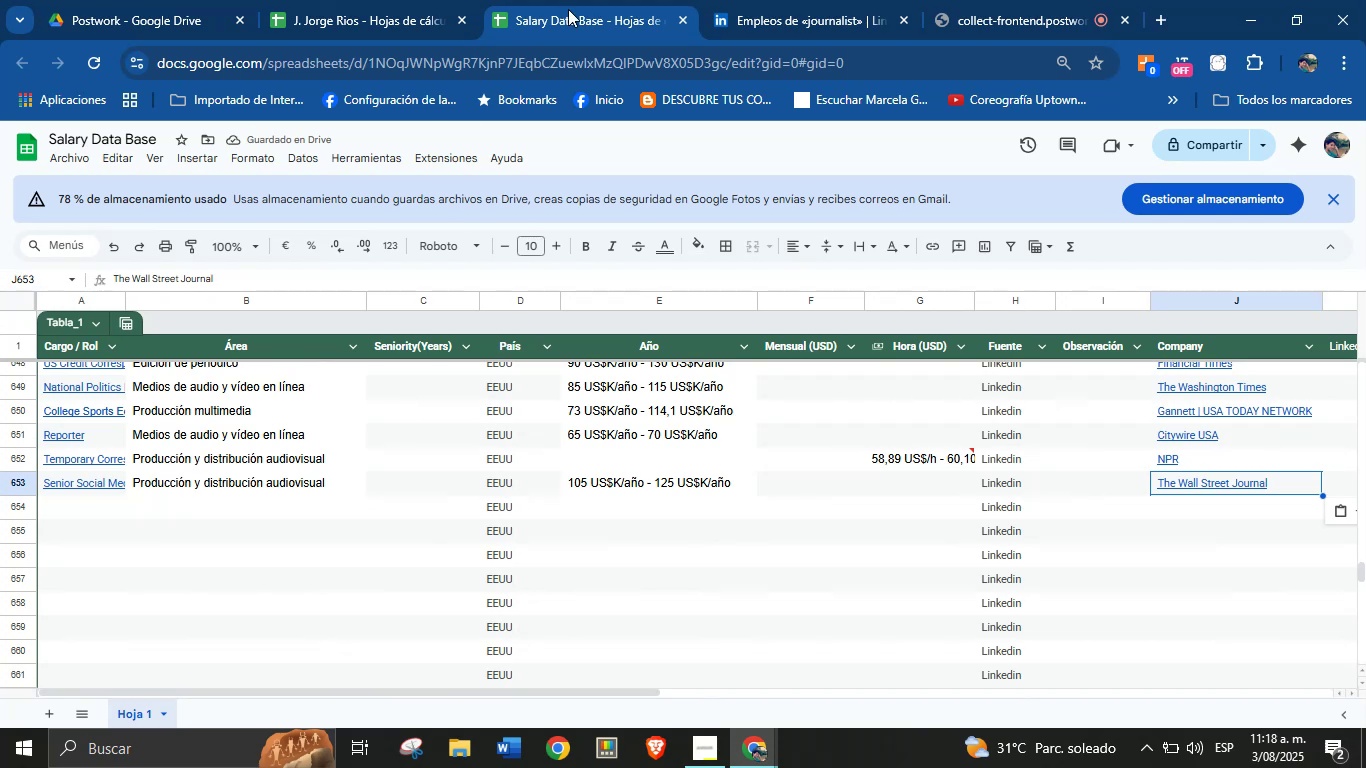 
left_click([757, 0])
 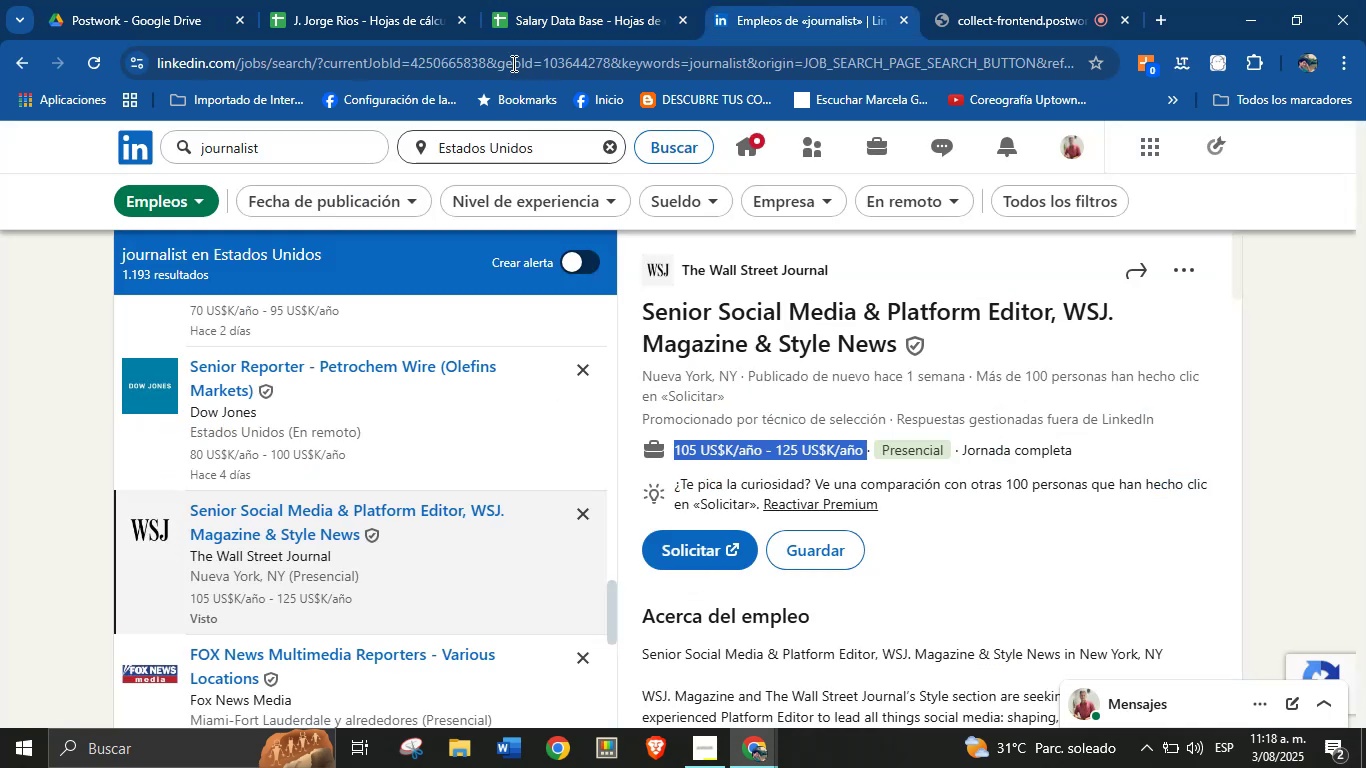 
left_click([523, 0])
 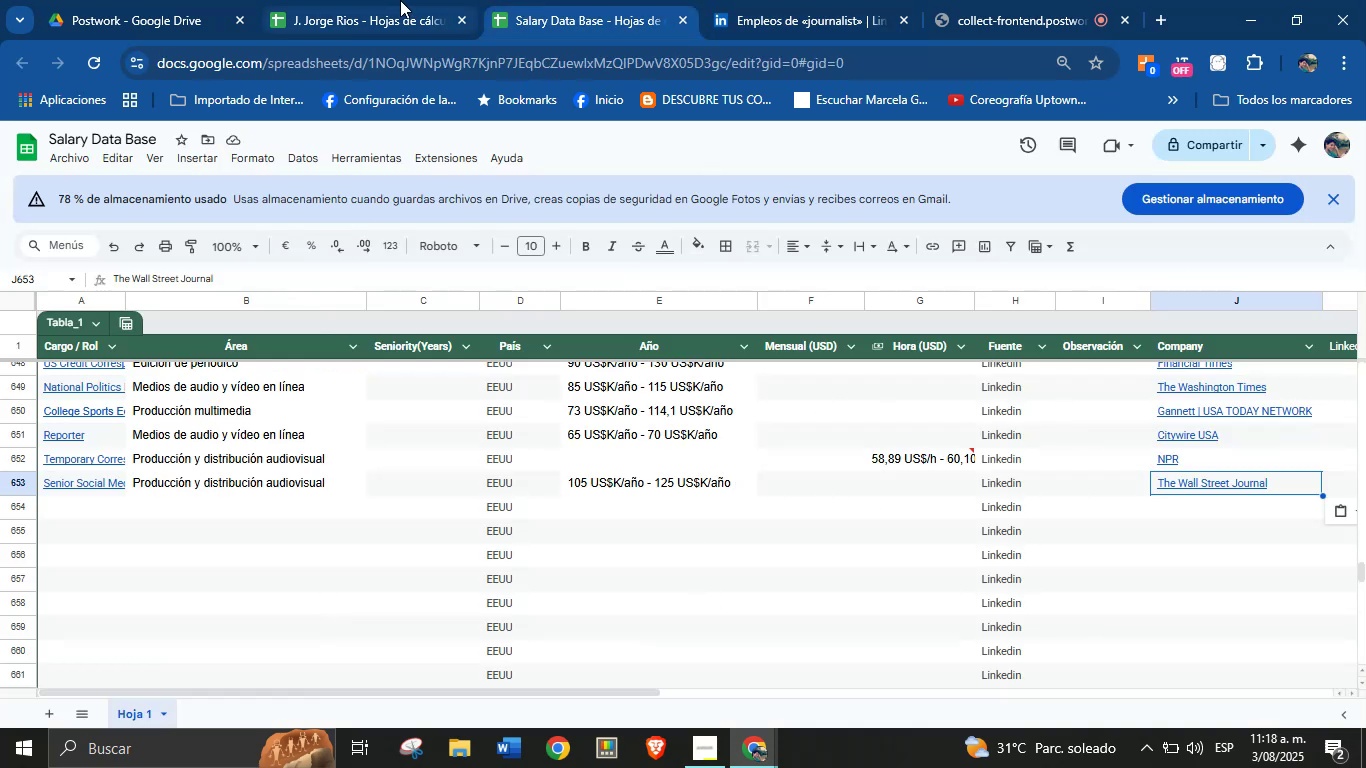 
double_click([505, 0])
 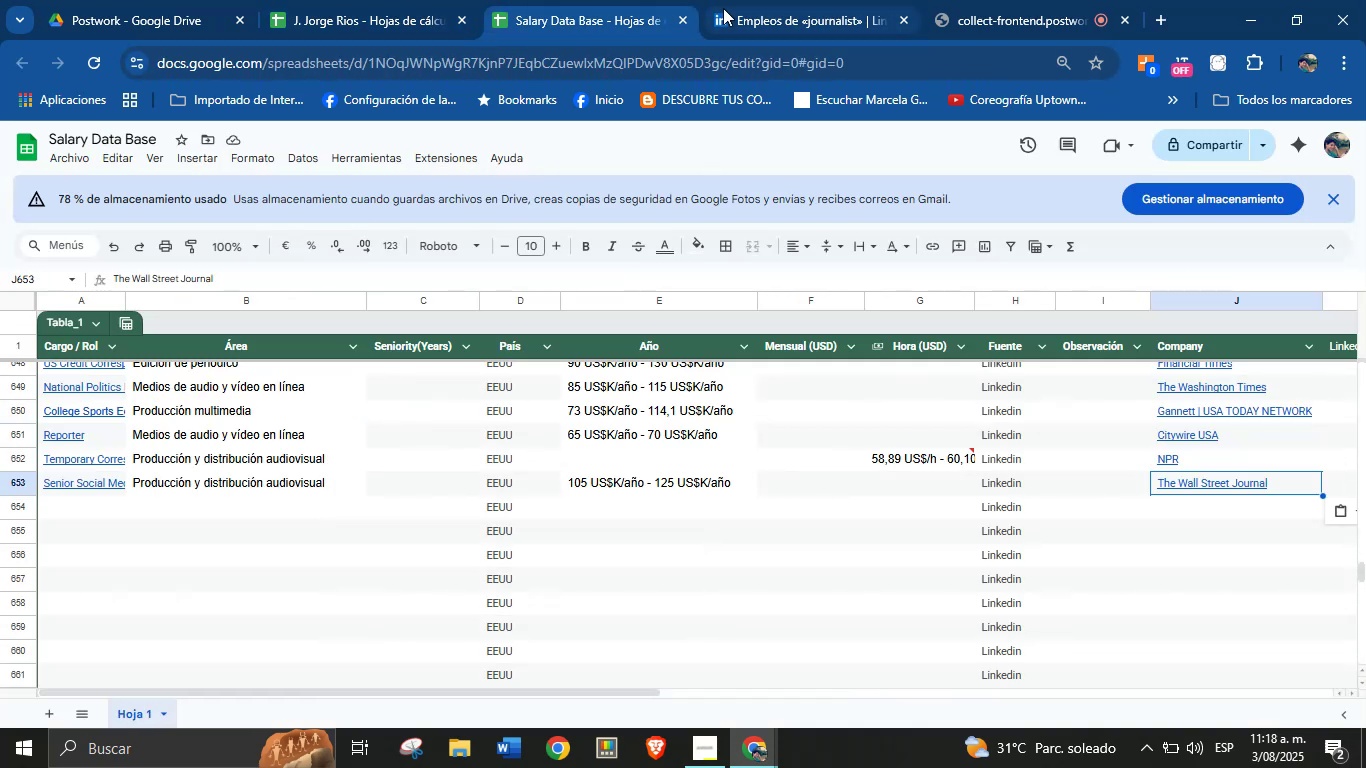 
left_click([722, 0])
 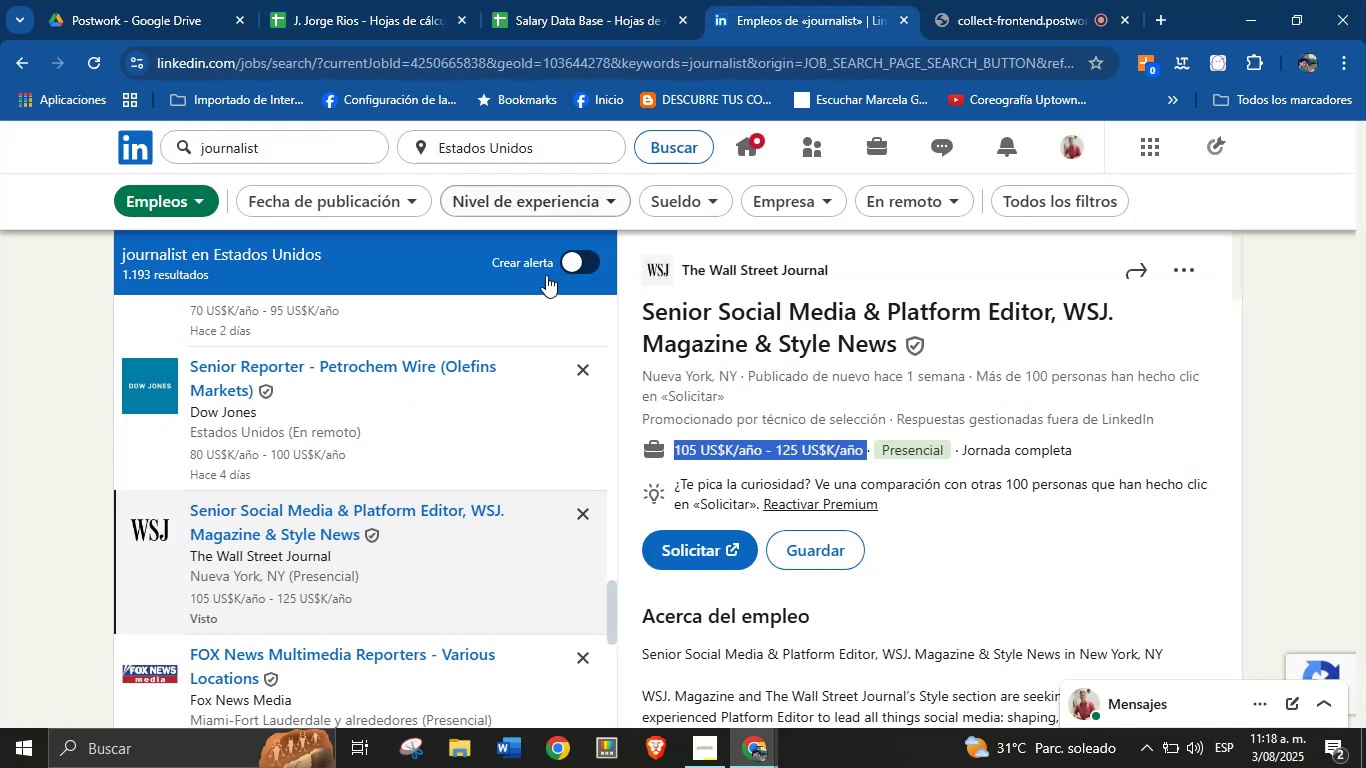 
scroll: coordinate [380, 470], scroll_direction: down, amount: 3.0
 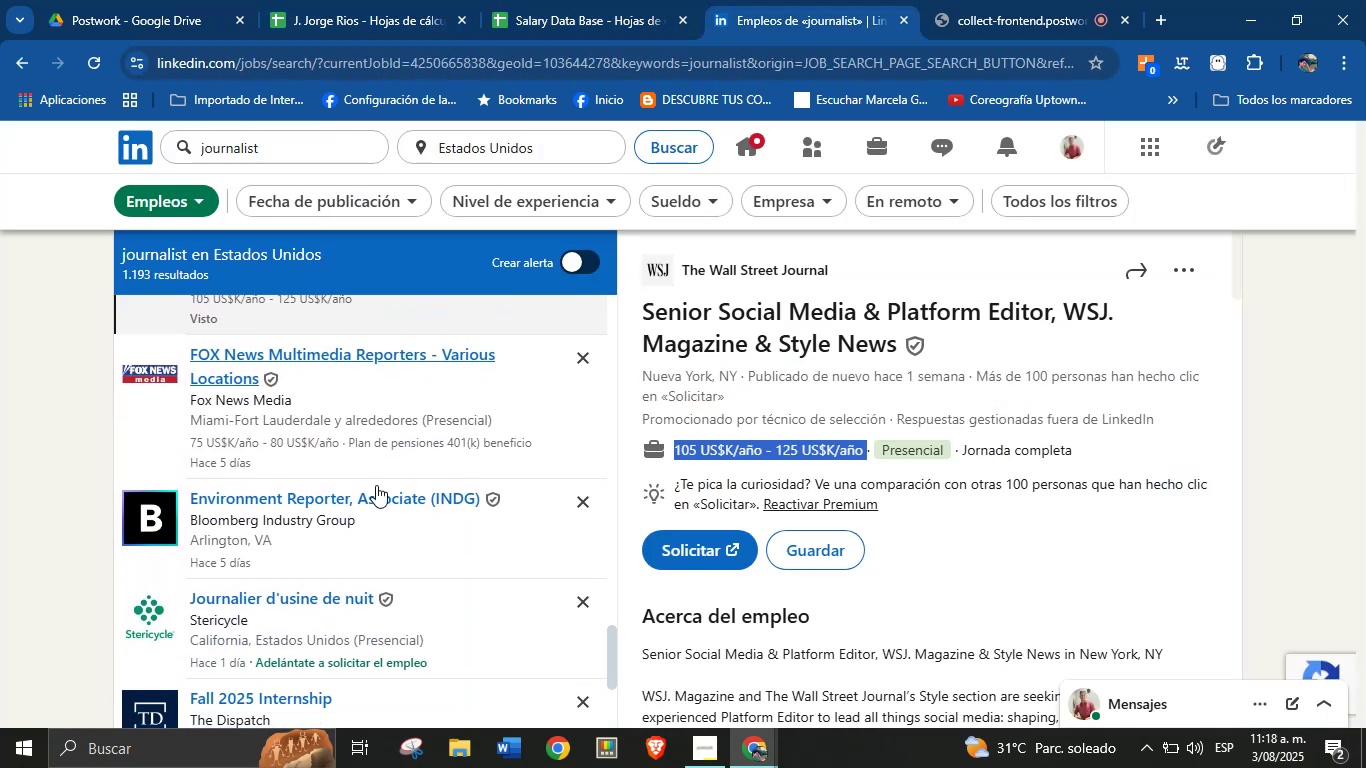 
scroll: coordinate [330, 560], scroll_direction: none, amount: 0.0
 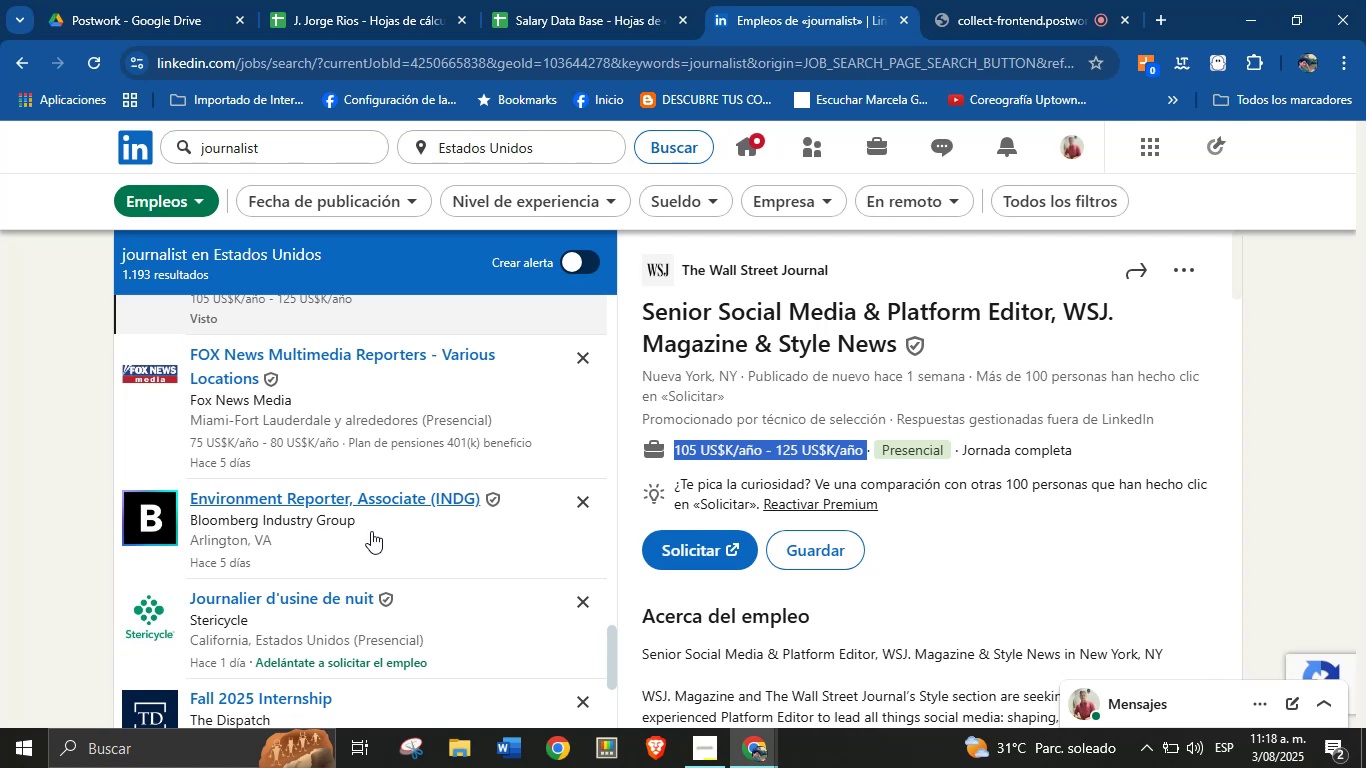 
wait(5.34)
 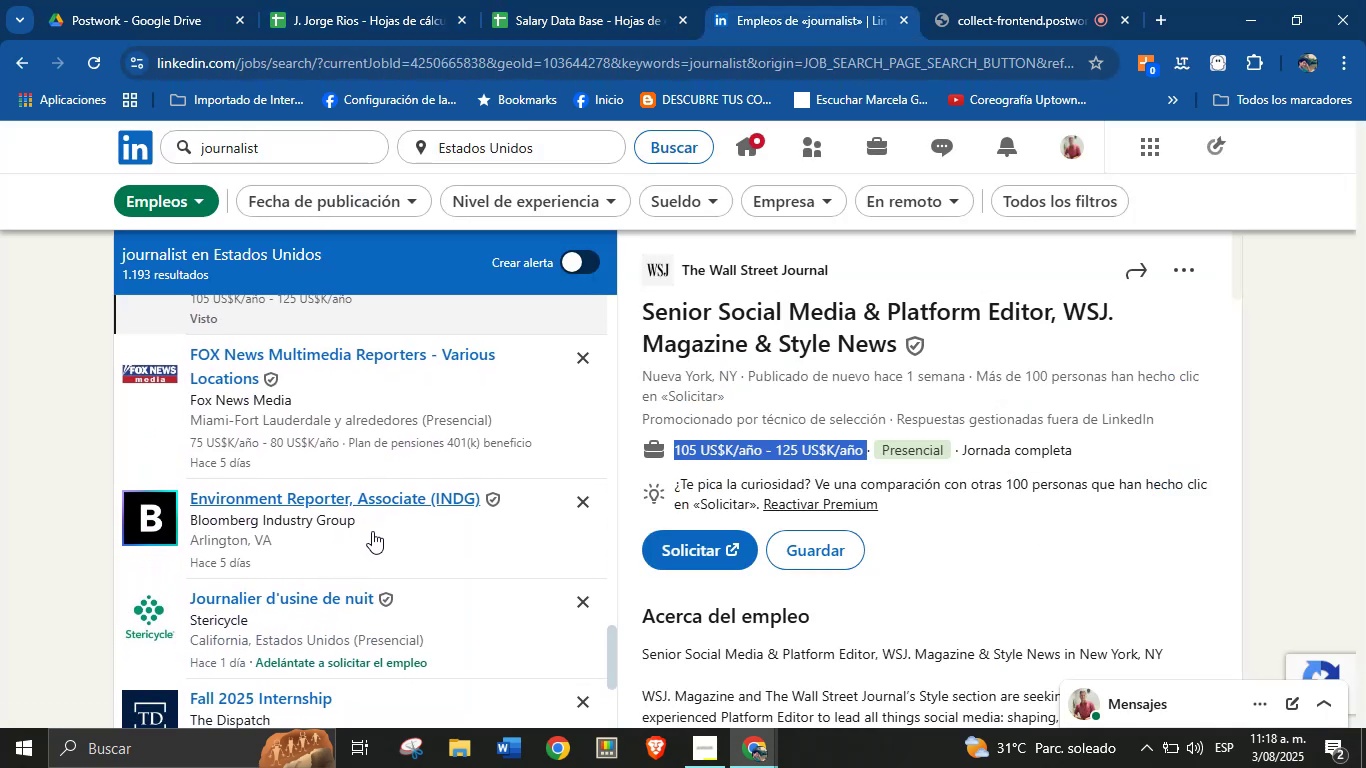 
scroll: coordinate [413, 484], scroll_direction: down, amount: 2.0
 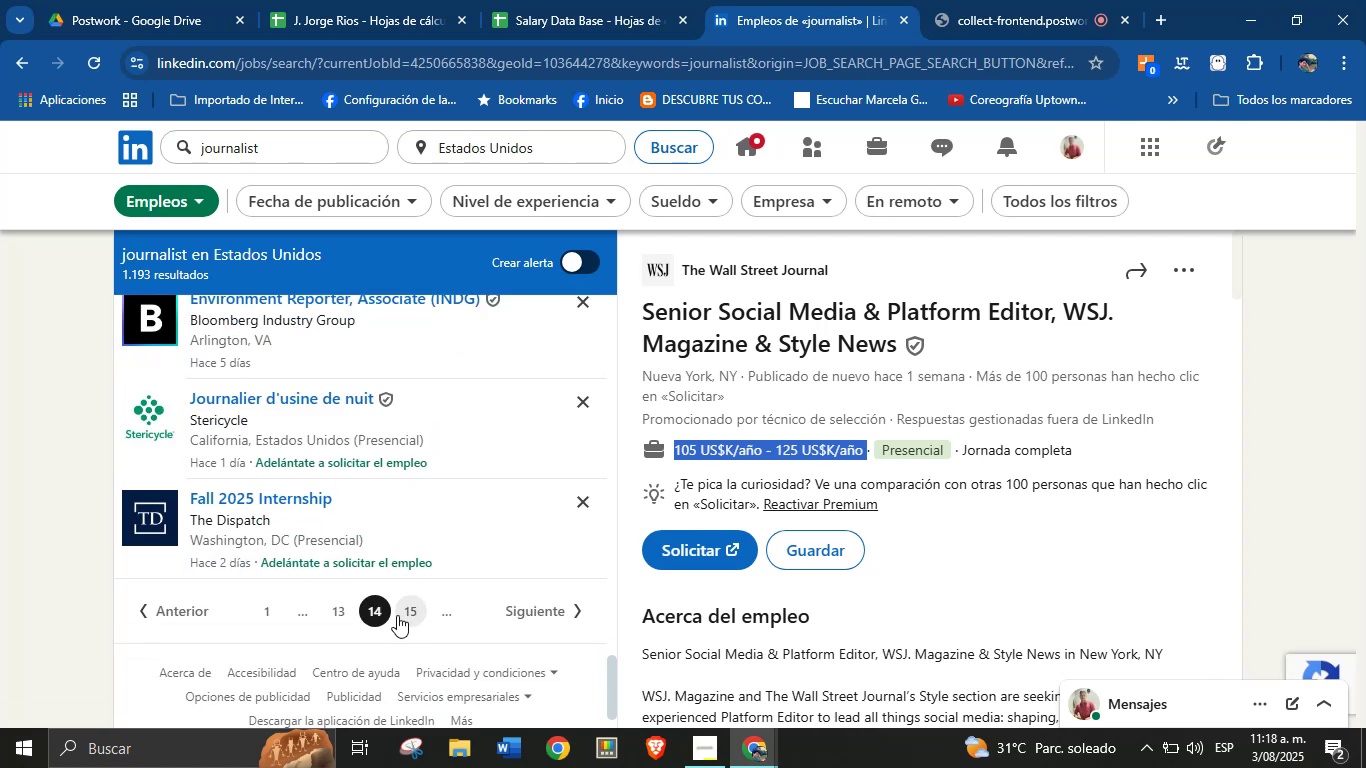 
left_click([412, 613])
 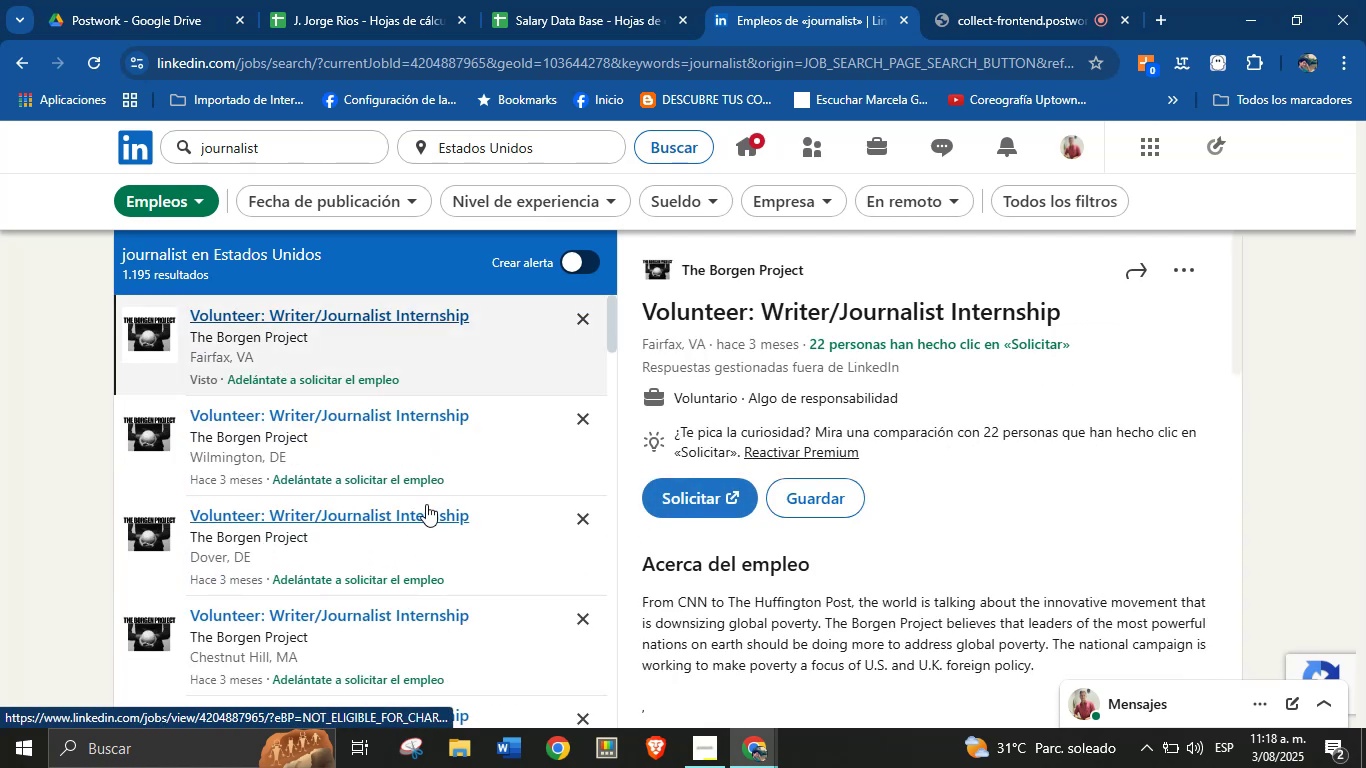 
scroll: coordinate [439, 467], scroll_direction: down, amount: 17.0
 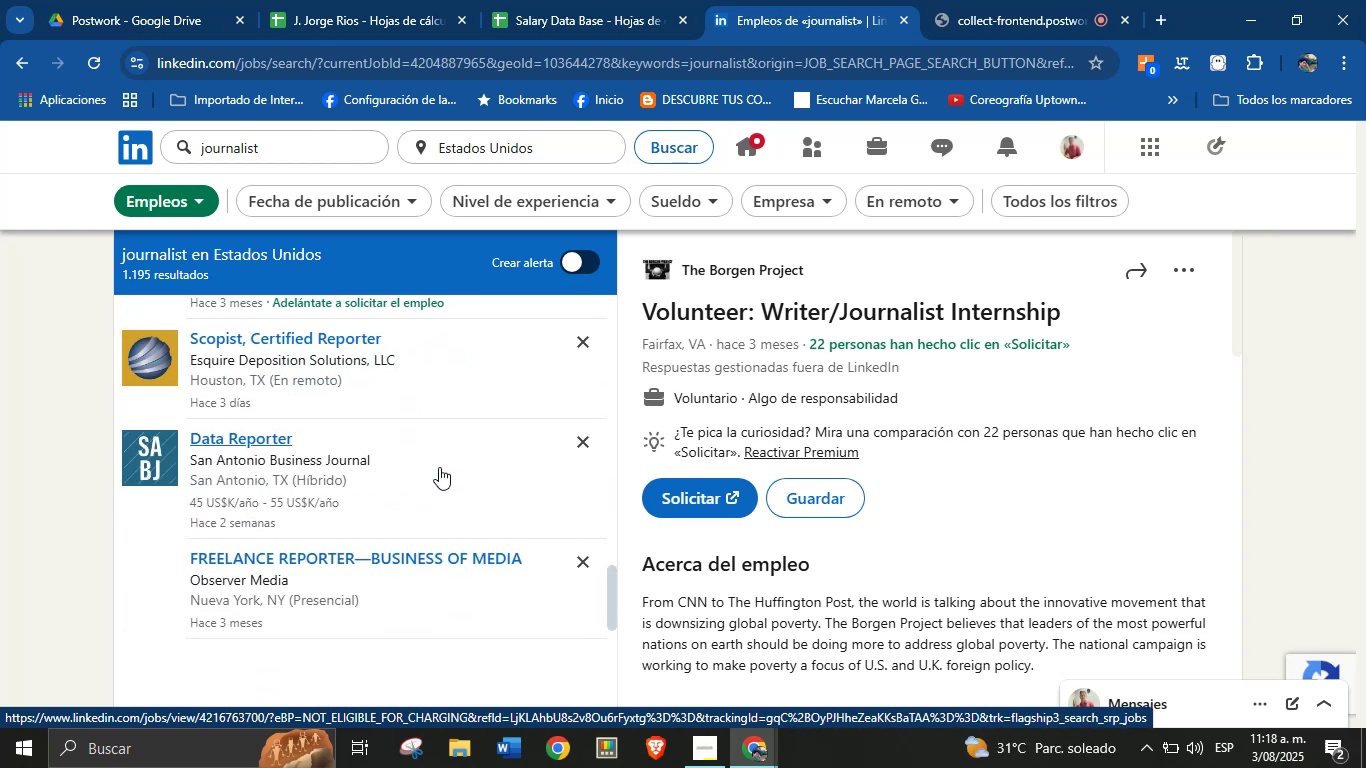 
scroll: coordinate [439, 467], scroll_direction: up, amount: 4.0
 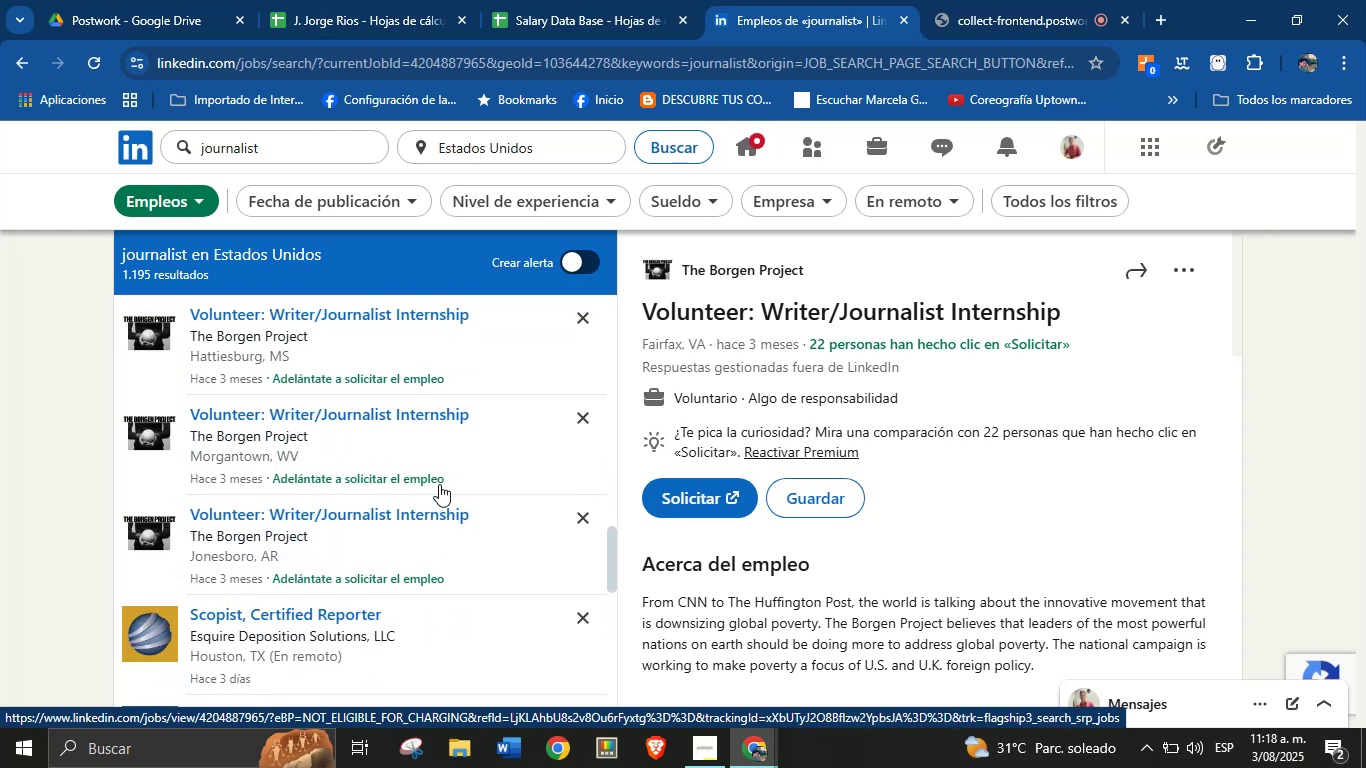 
scroll: coordinate [439, 455], scroll_direction: down, amount: 4.0
 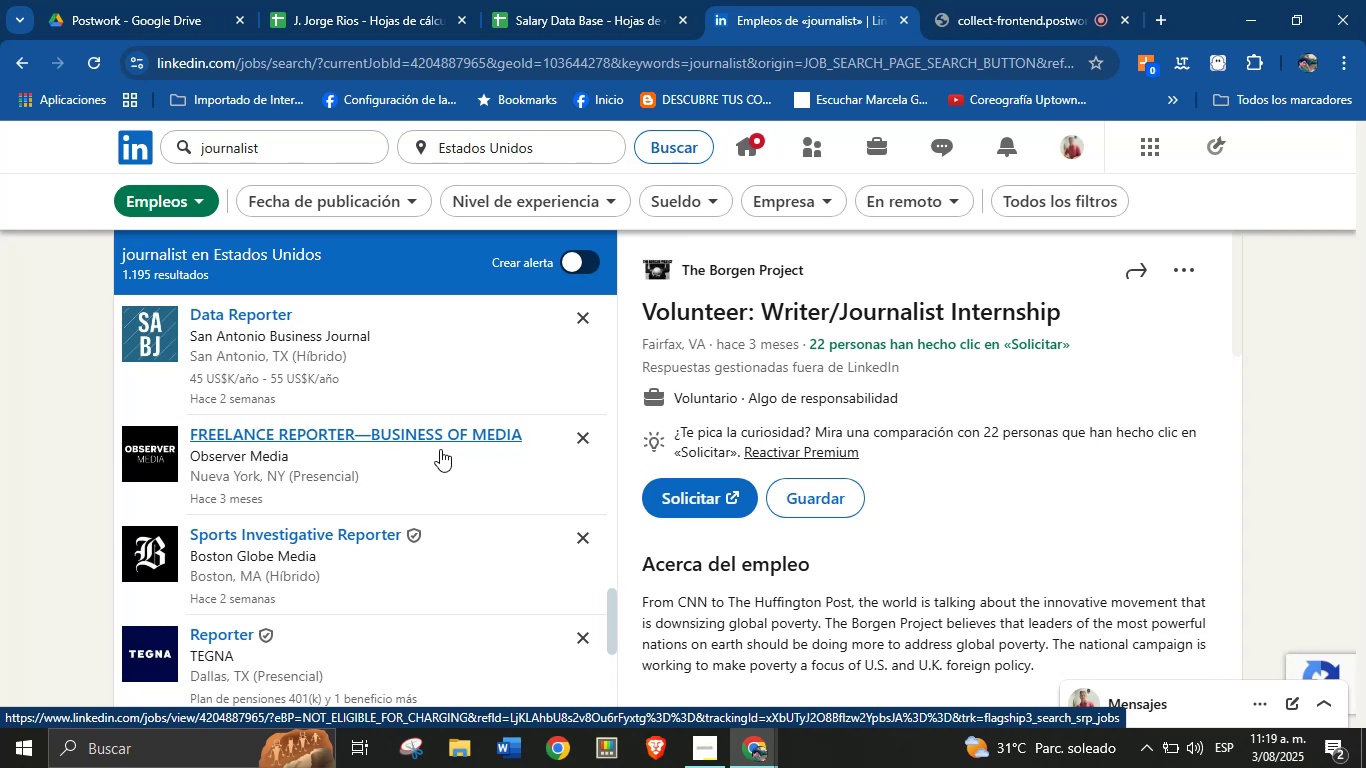 
wait(25.75)
 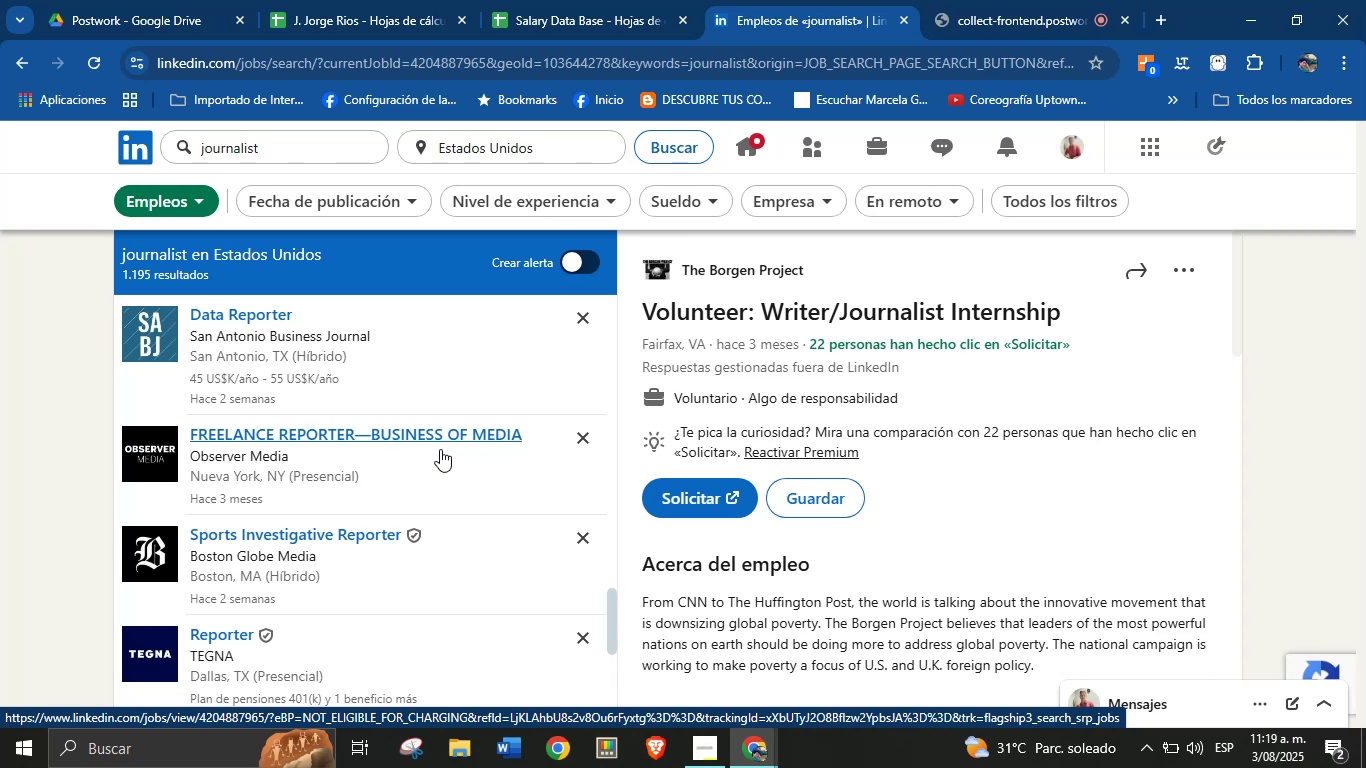 
scroll: coordinate [964, 457], scroll_direction: down, amount: 2.0
 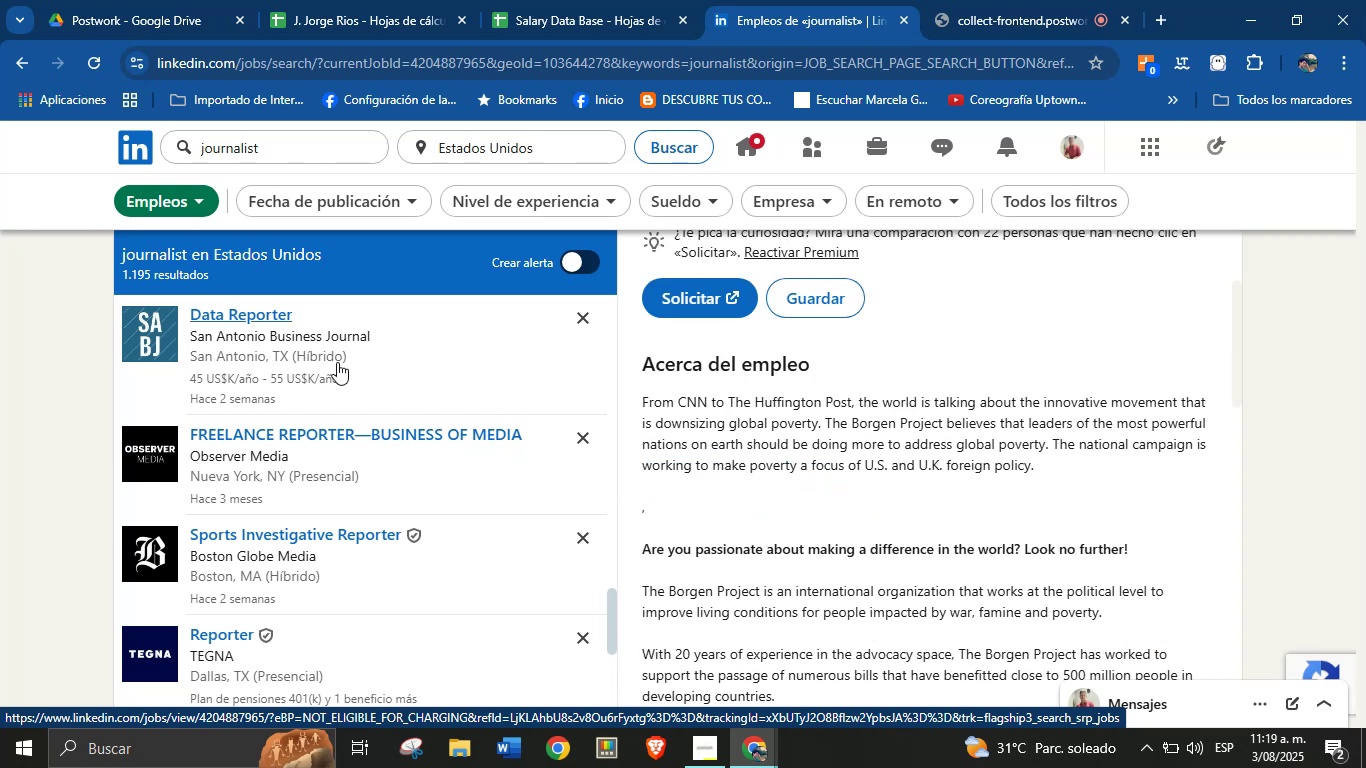 
left_click([357, 361])
 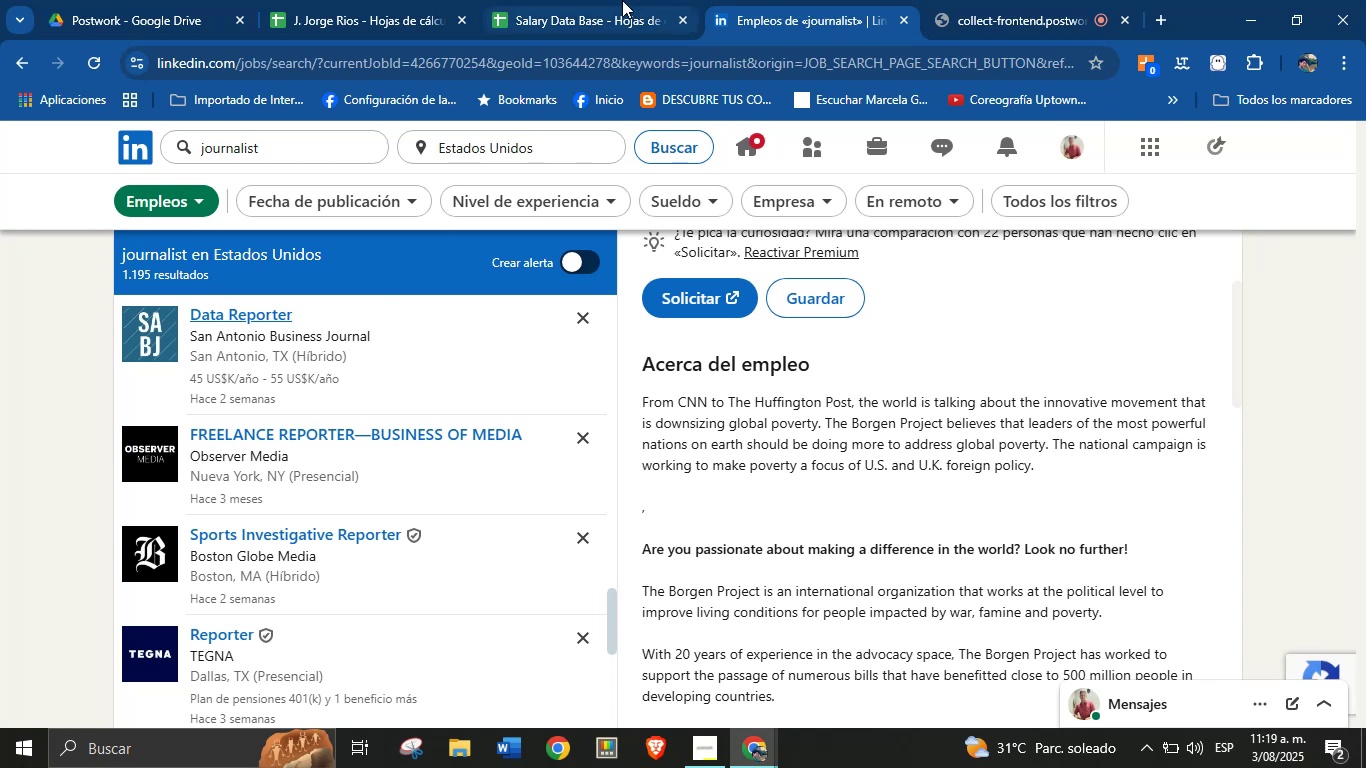 
left_click([559, 0])
 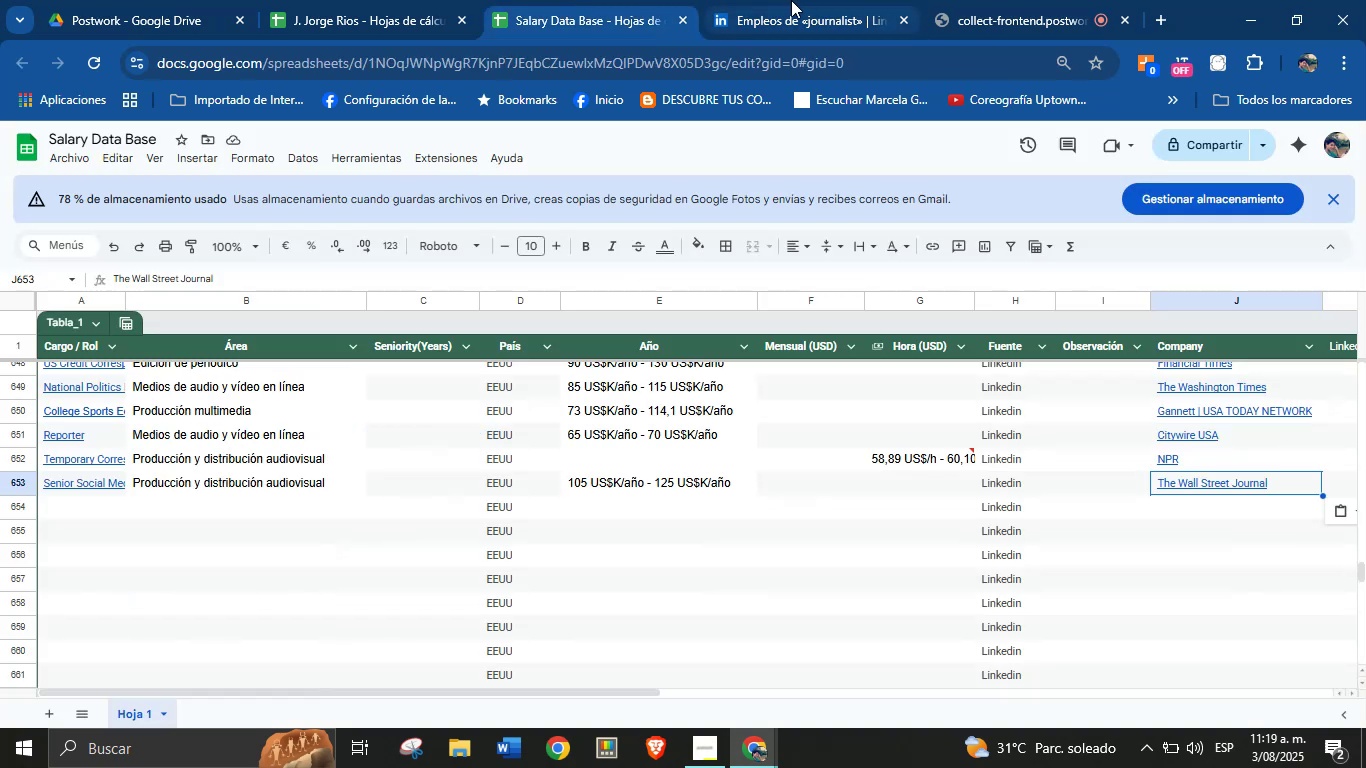 
left_click([792, 0])
 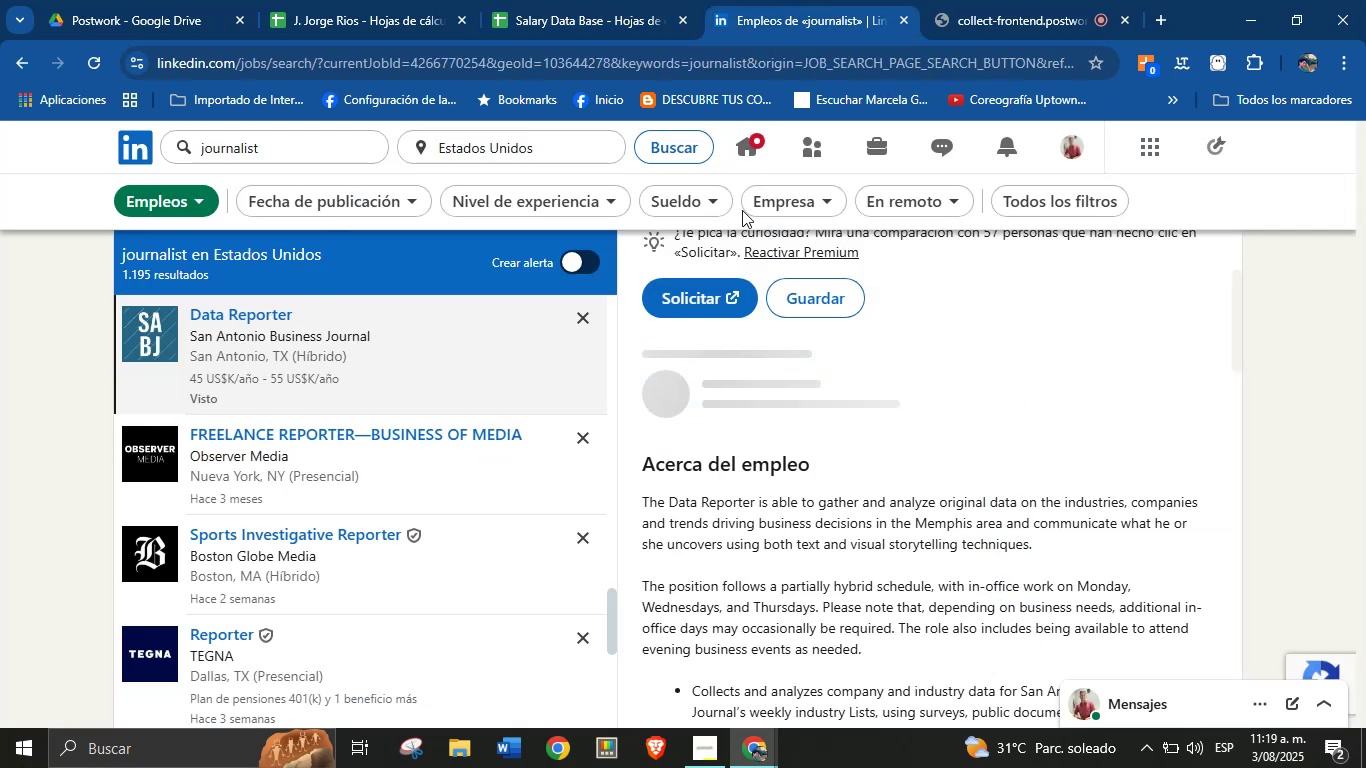 
mouse_move([697, 231])
 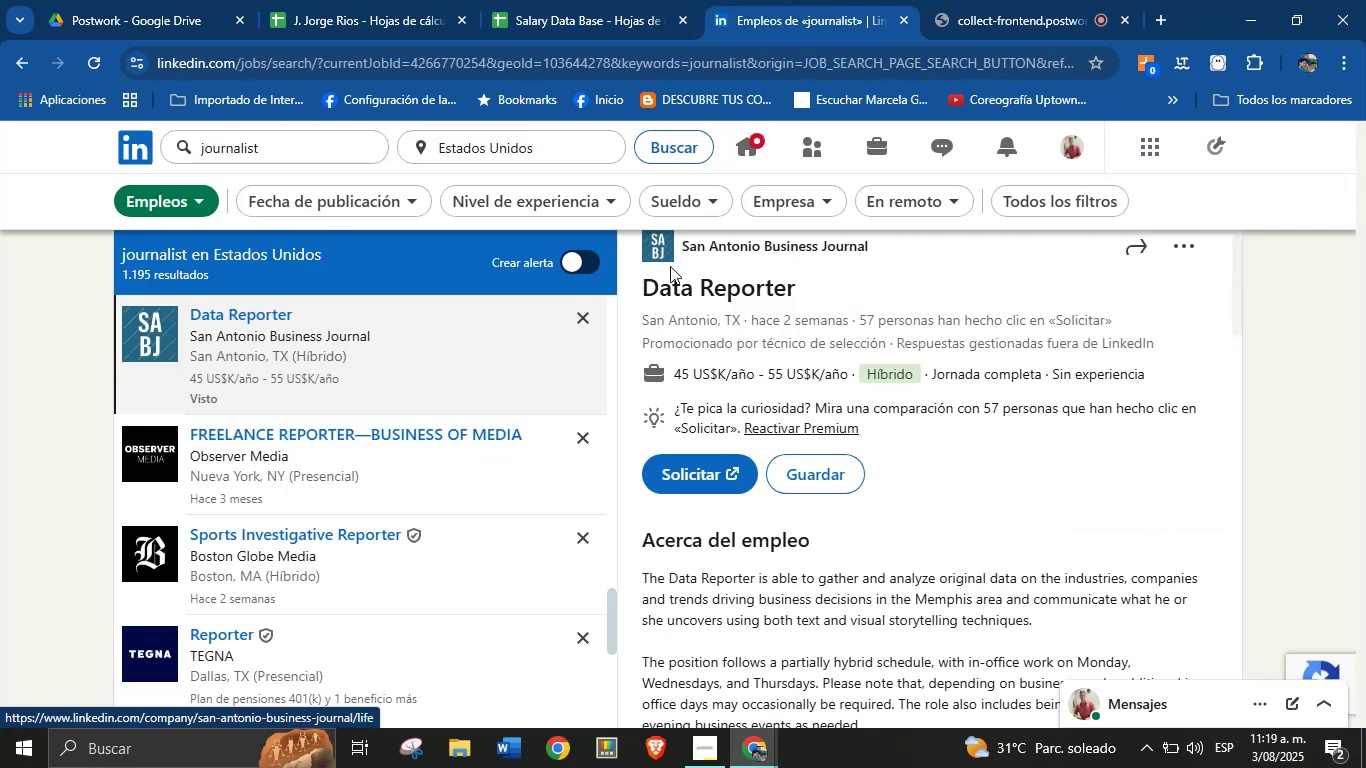 
wait(9.14)
 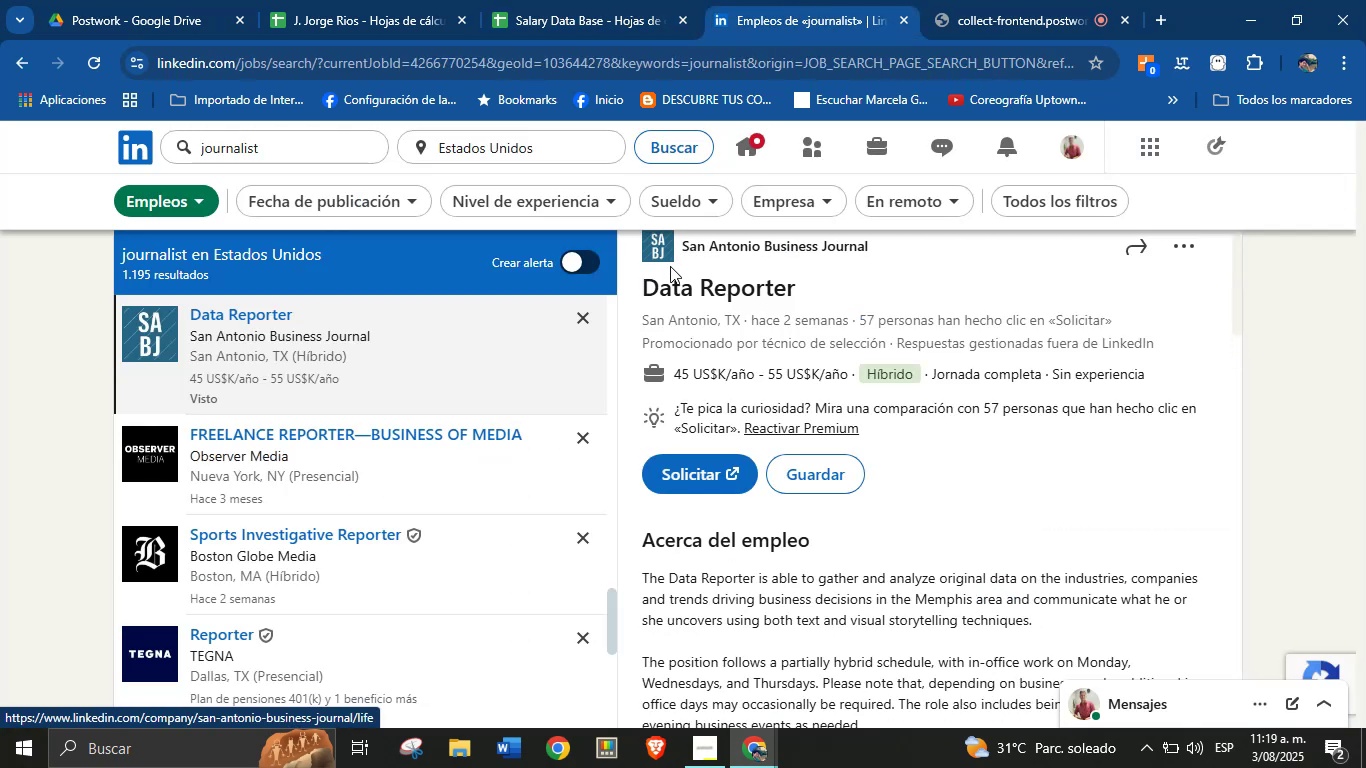 
scroll: coordinate [807, 494], scroll_direction: down, amount: 15.0
 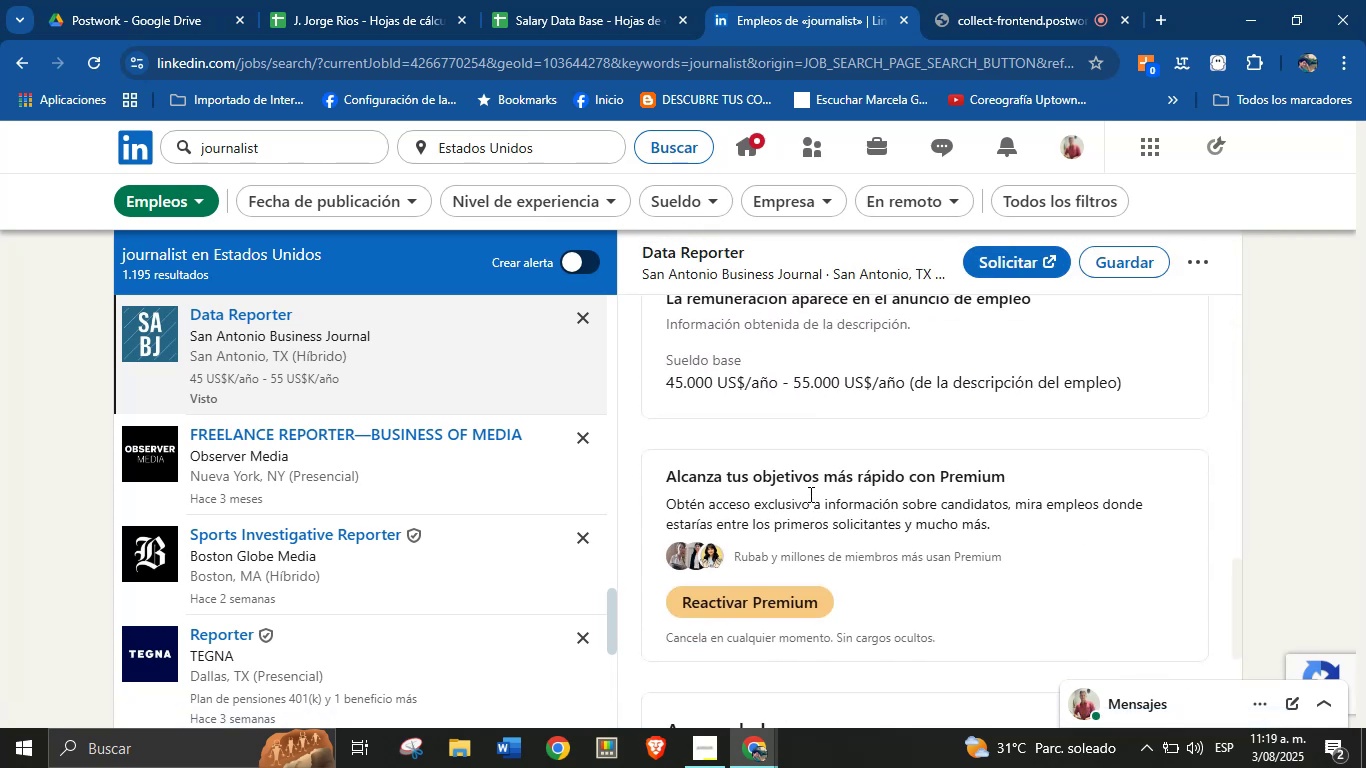 
scroll: coordinate [817, 487], scroll_direction: up, amount: 24.0
 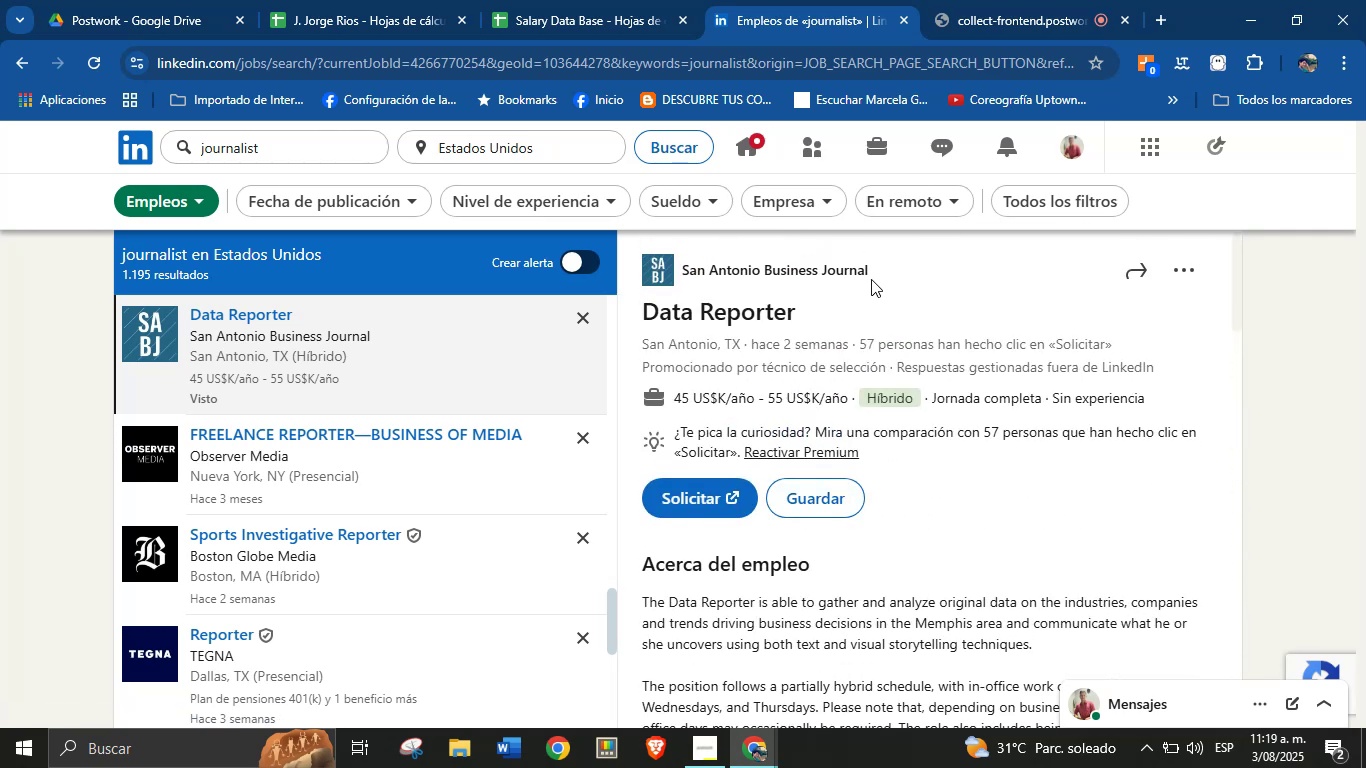 
left_click_drag(start_coordinate=[822, 314], to_coordinate=[647, 315])
 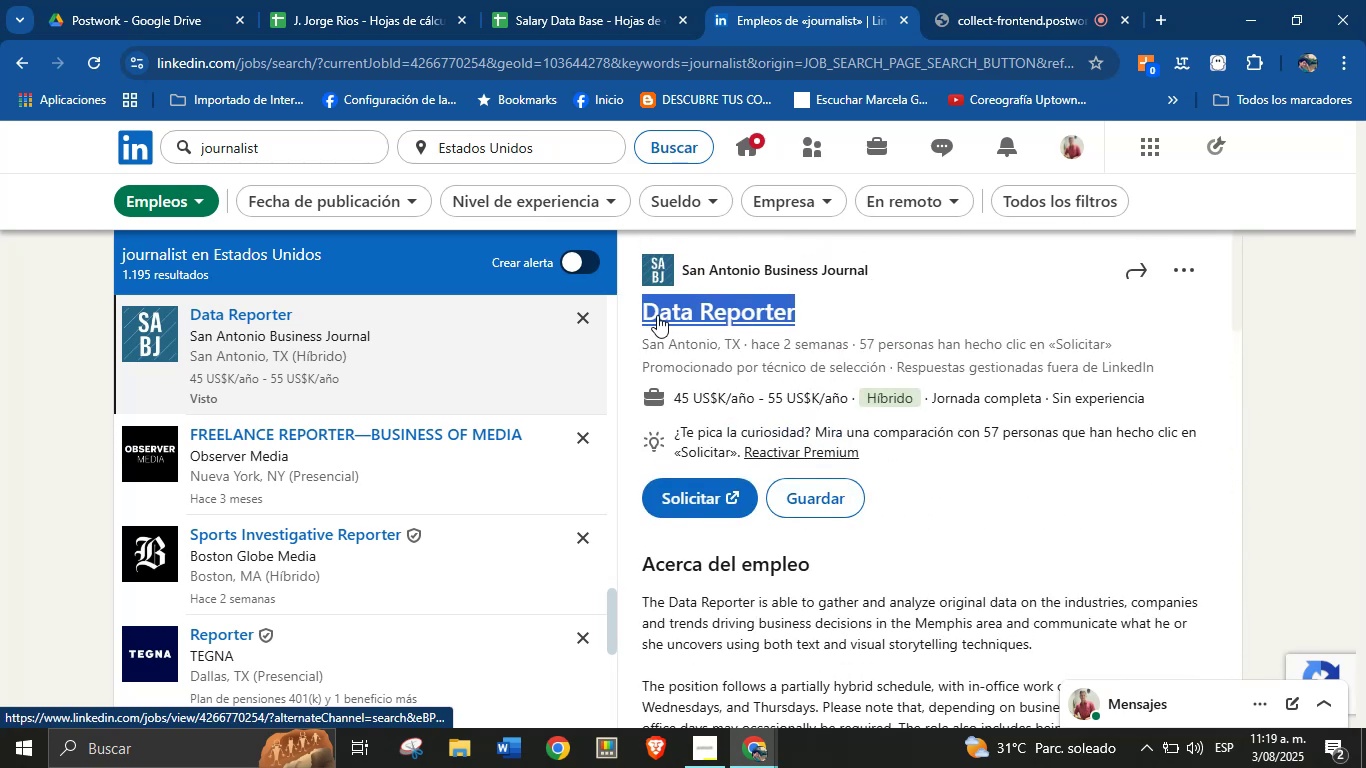 
key(Alt+Control+ControlLeft)
 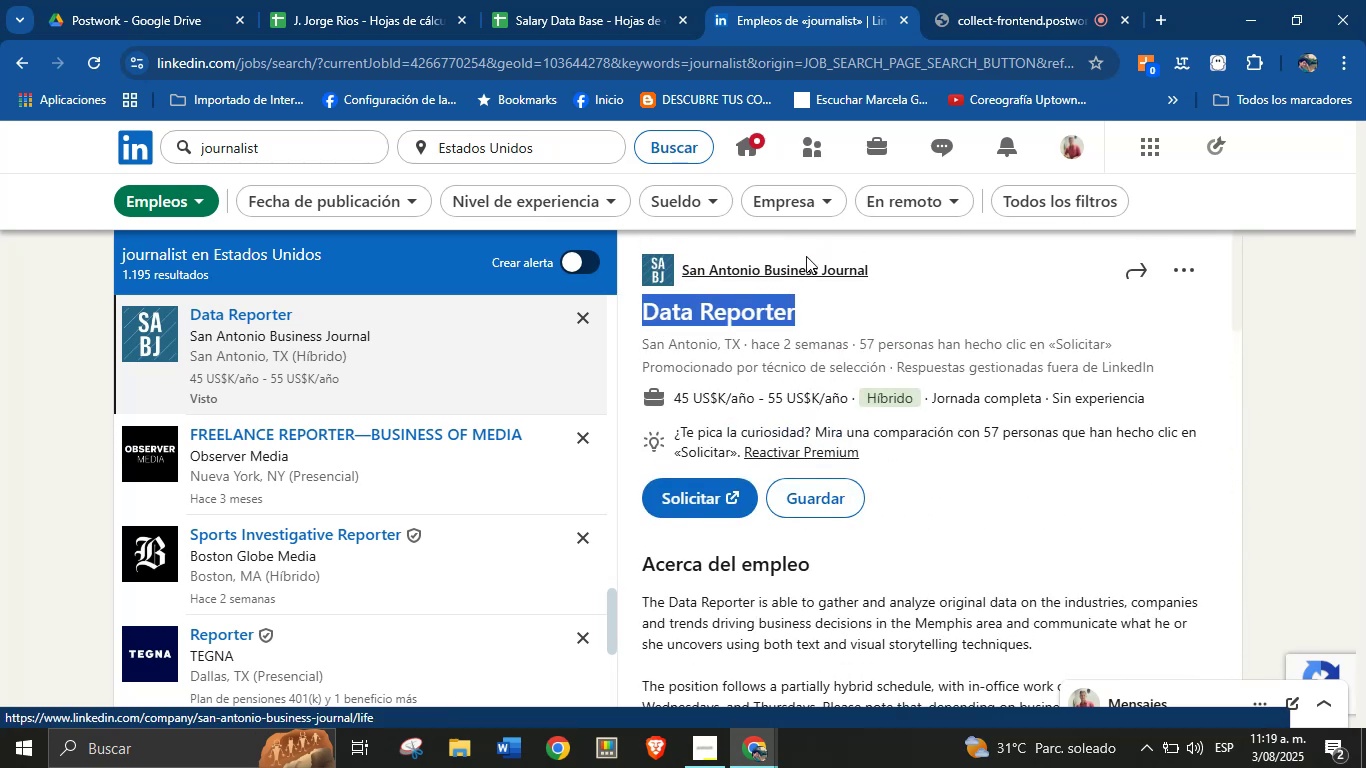 
key(Alt+AltLeft)
 